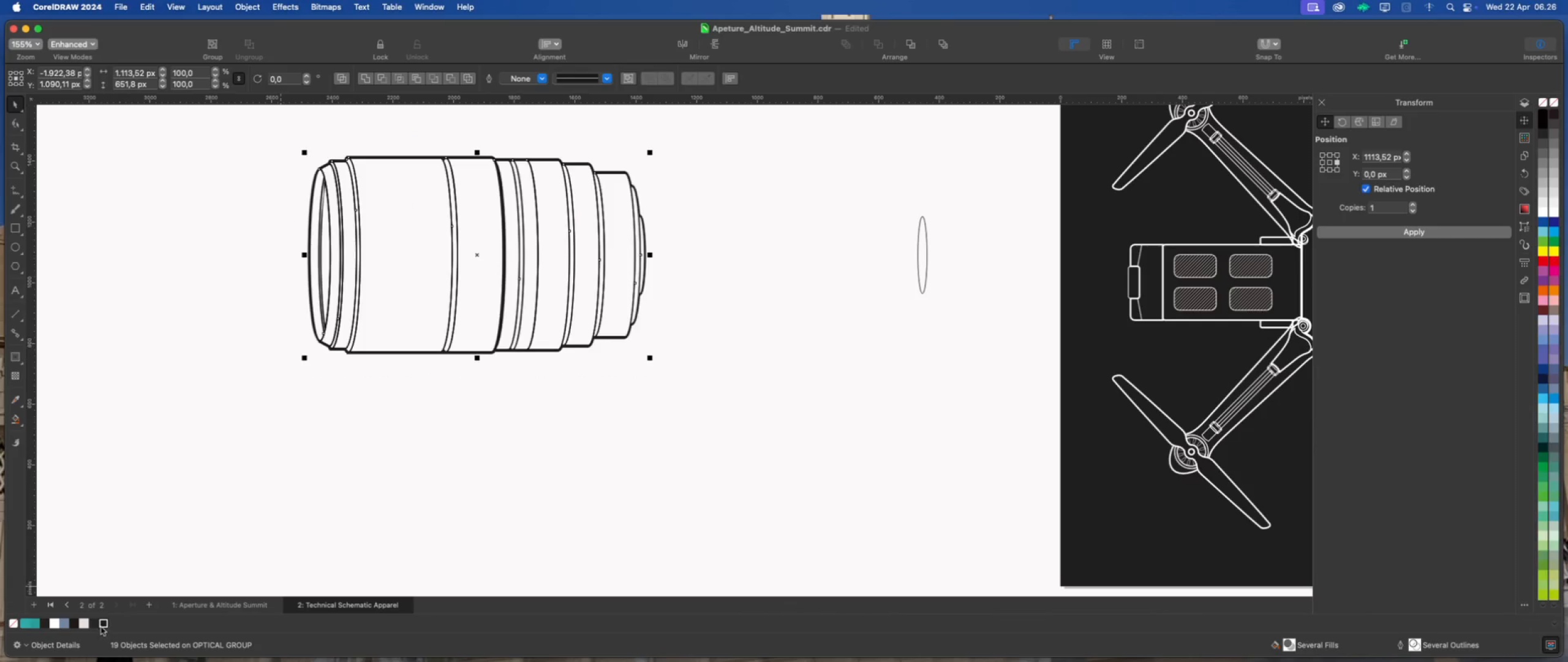 
scroll: coordinate [309, 158], scroll_direction: down, amount: 1.0
 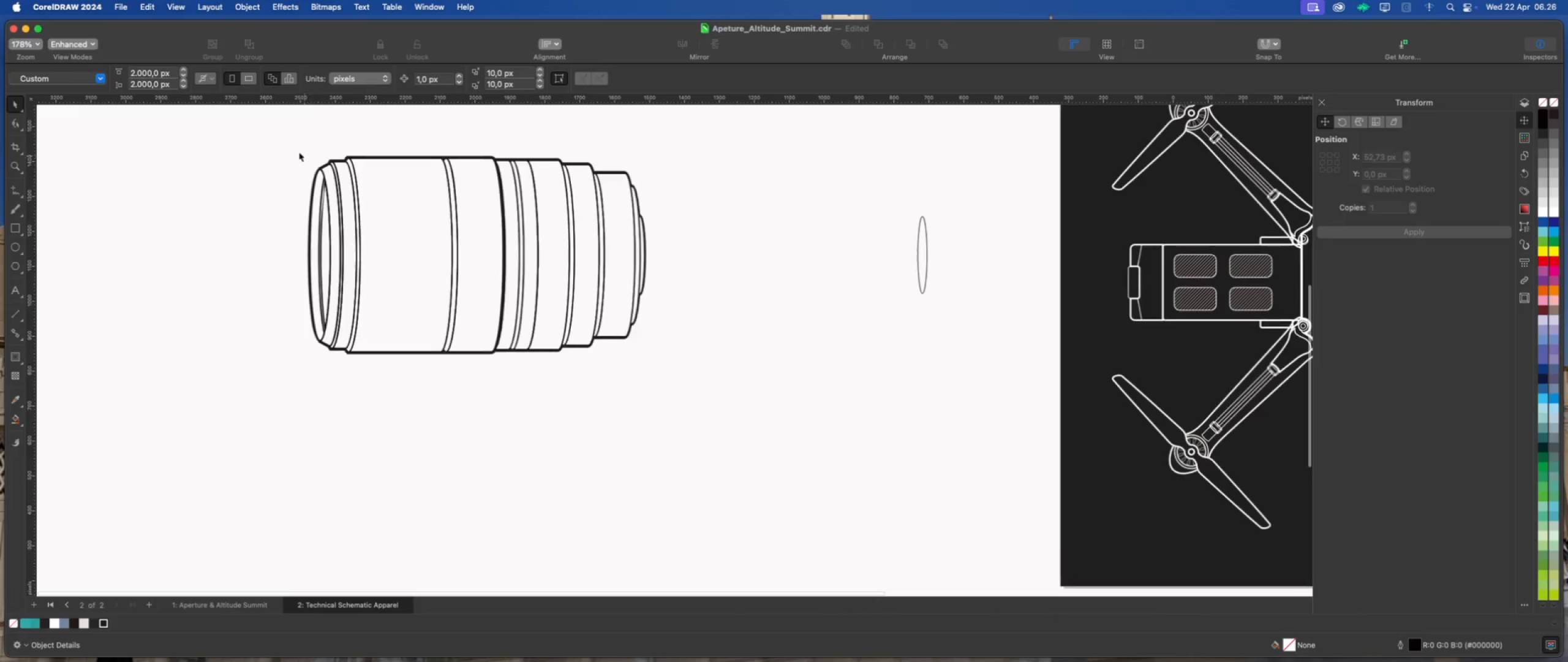 
left_click([101, 625])
 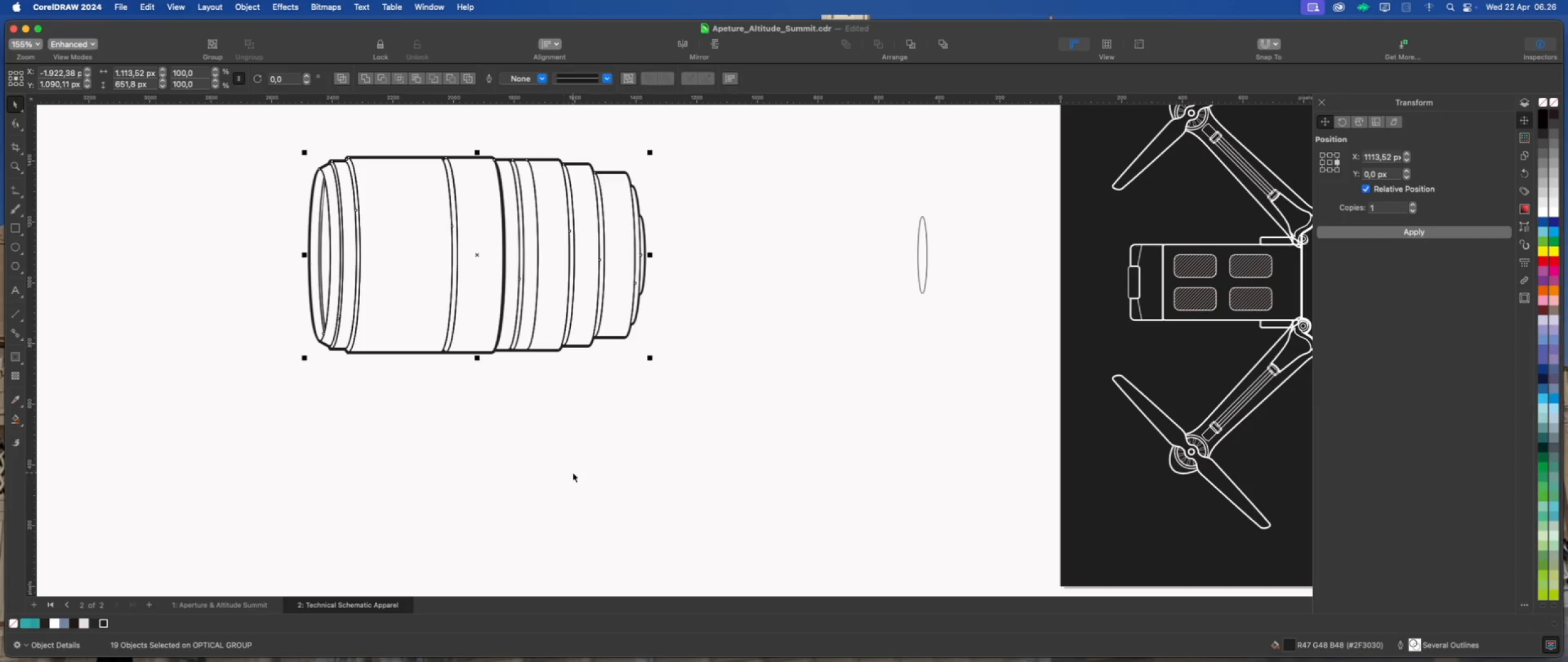 
left_click([573, 473])
 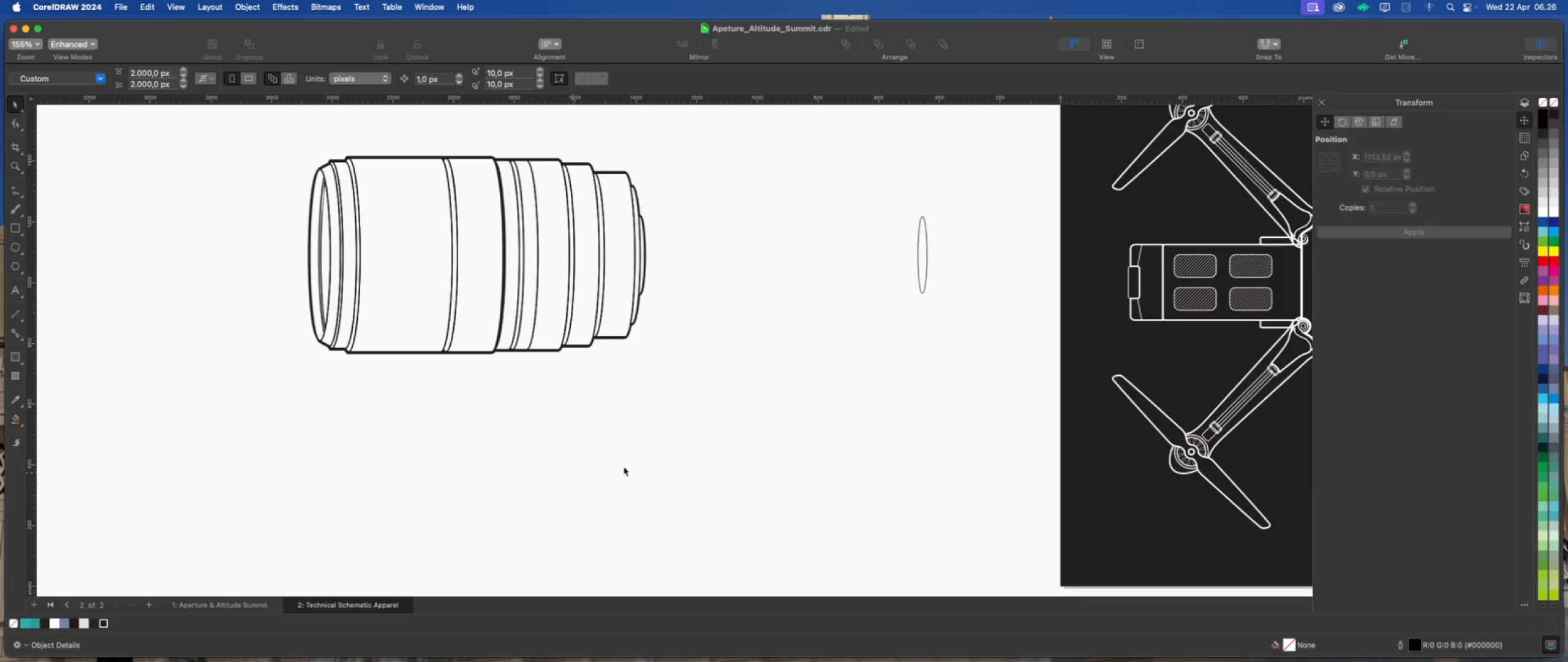 
scroll: coordinate [624, 466], scroll_direction: down, amount: 2.0
 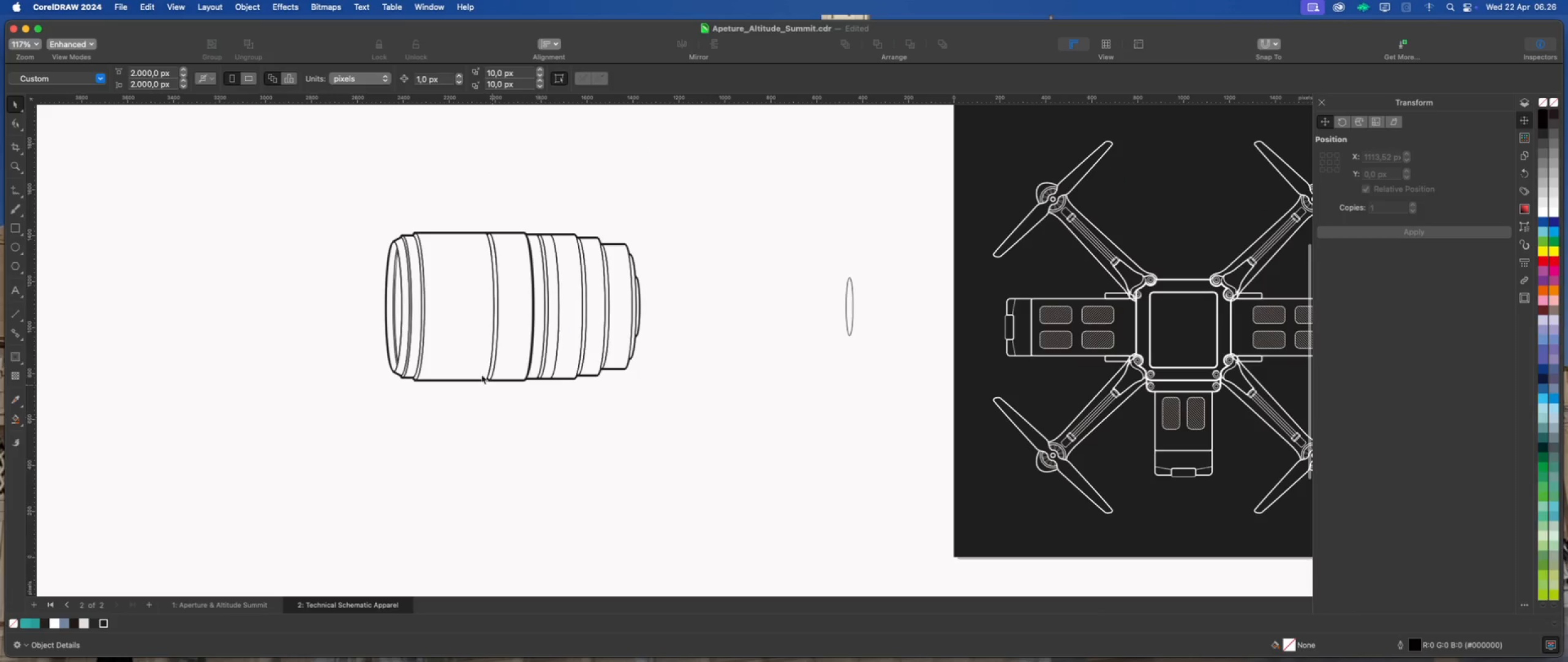 
scroll: coordinate [432, 300], scroll_direction: up, amount: 2.0
 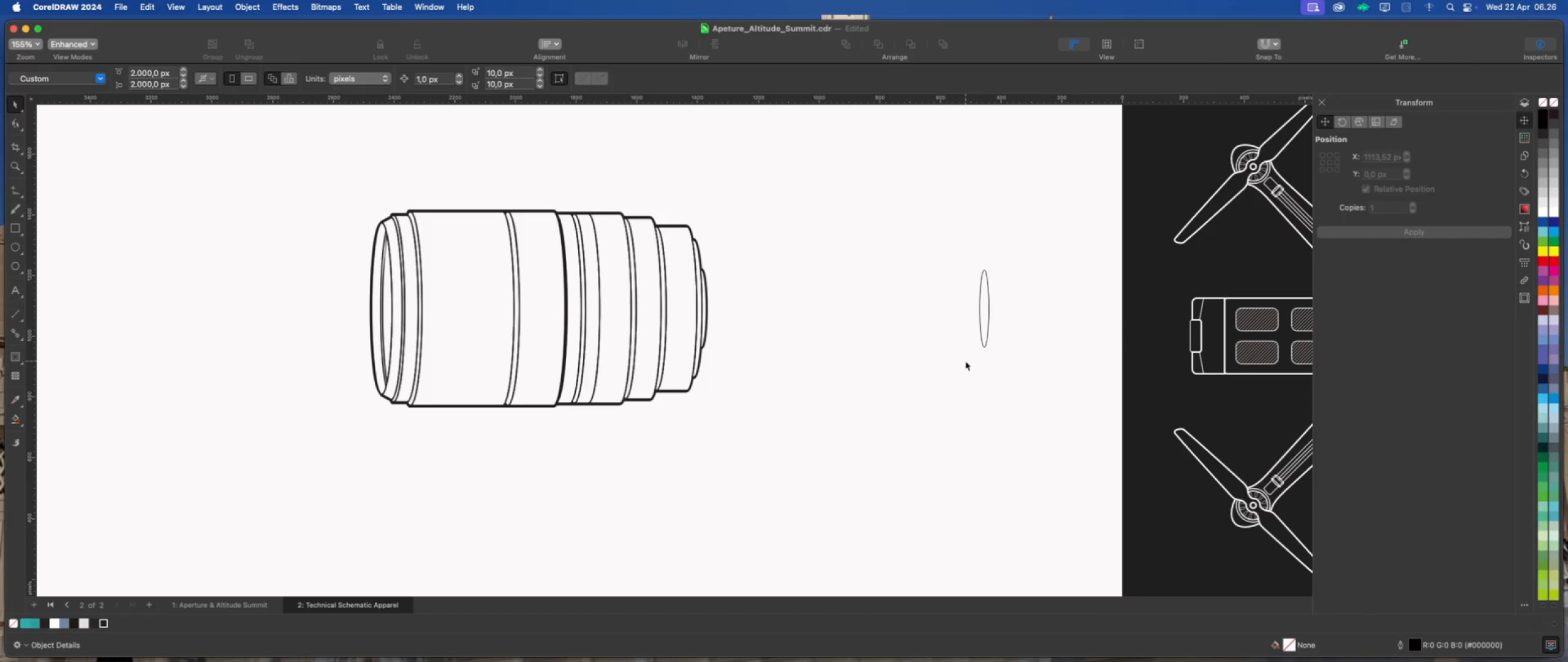 
scroll: coordinate [896, 343], scroll_direction: down, amount: 1.0
 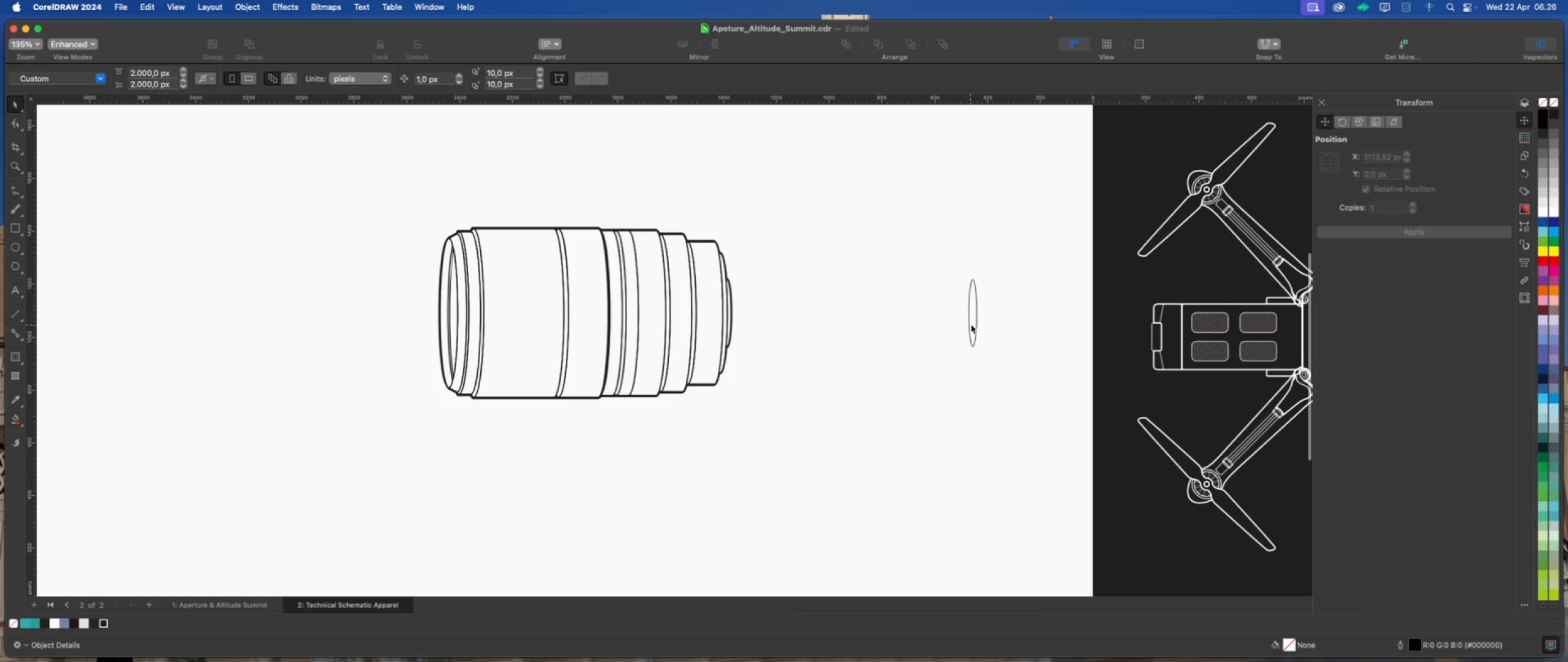 
left_click_drag(start_coordinate=[974, 322], to_coordinate=[463, 322])
 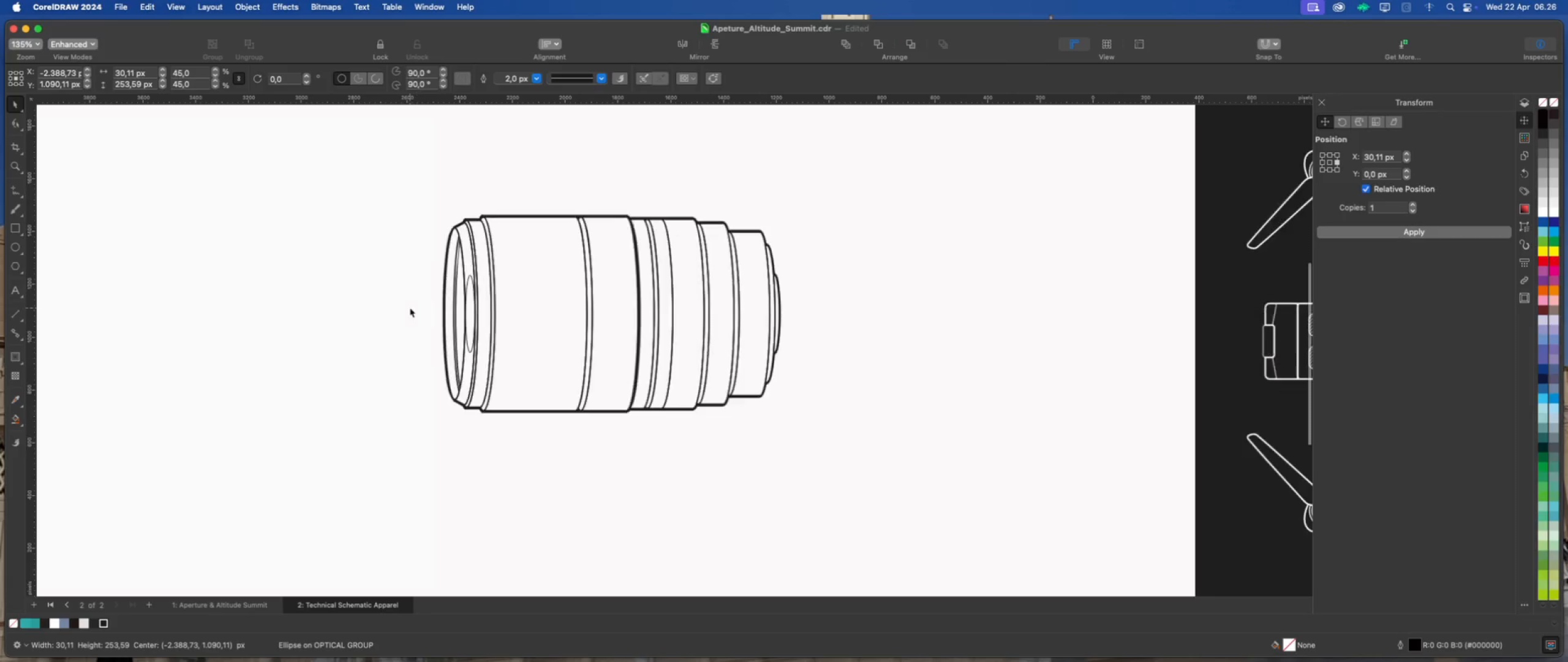 
hold_key(key=ShiftLeft, duration=3.48)
 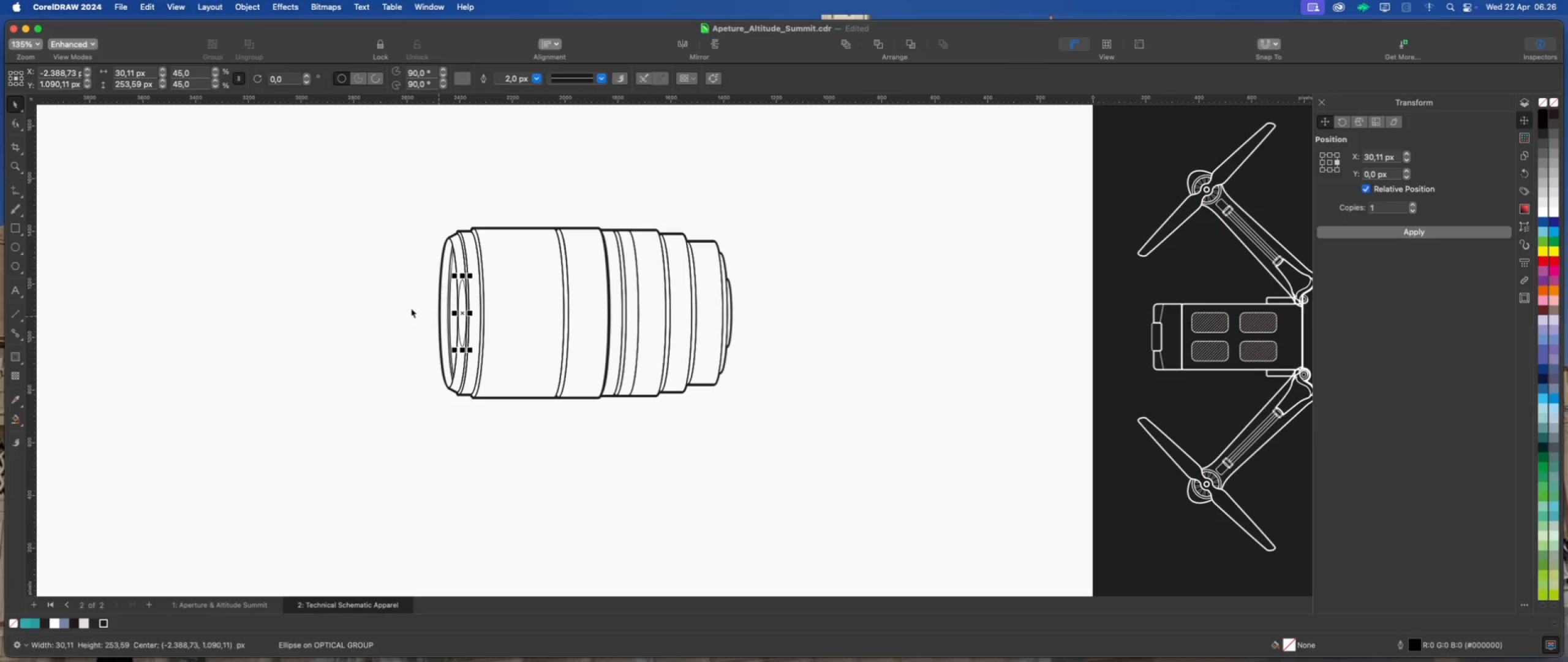 
scroll: coordinate [410, 308], scroll_direction: up, amount: 8.0
 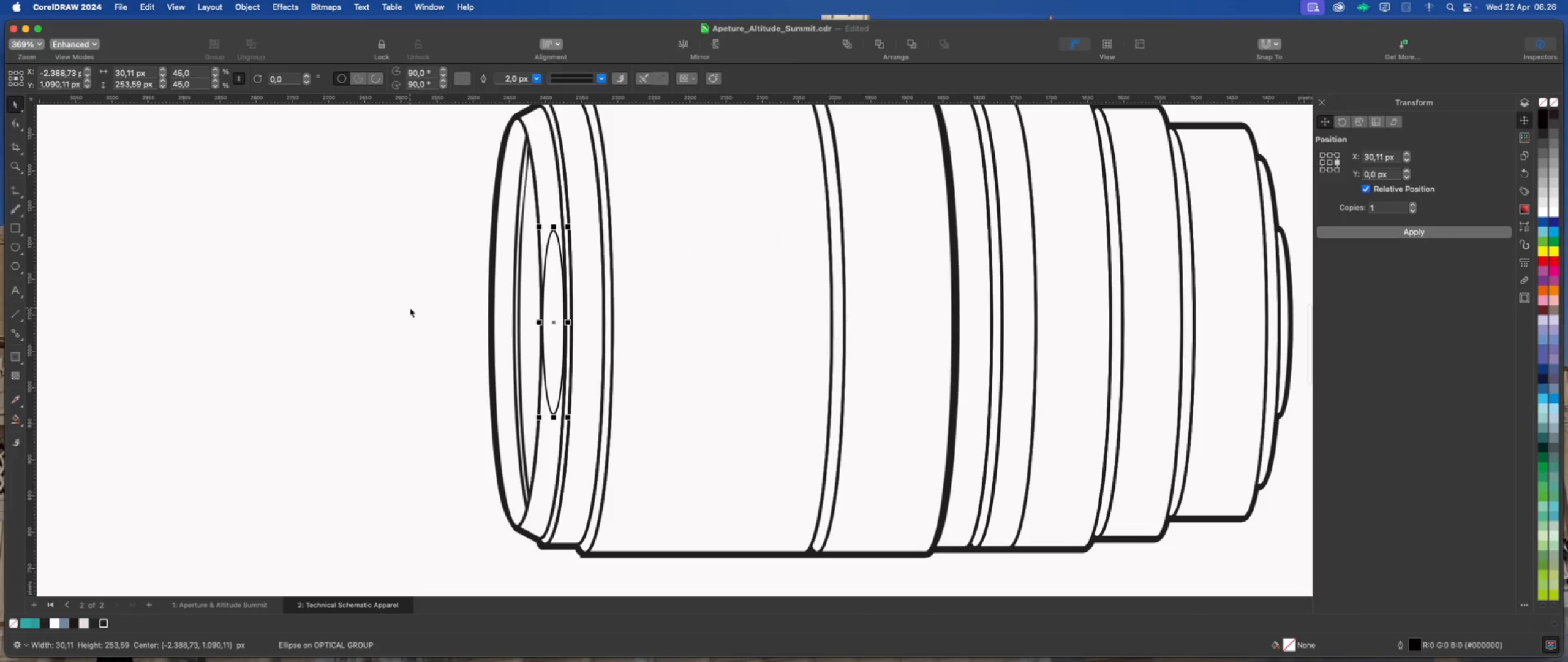 
key(ArrowLeft)
 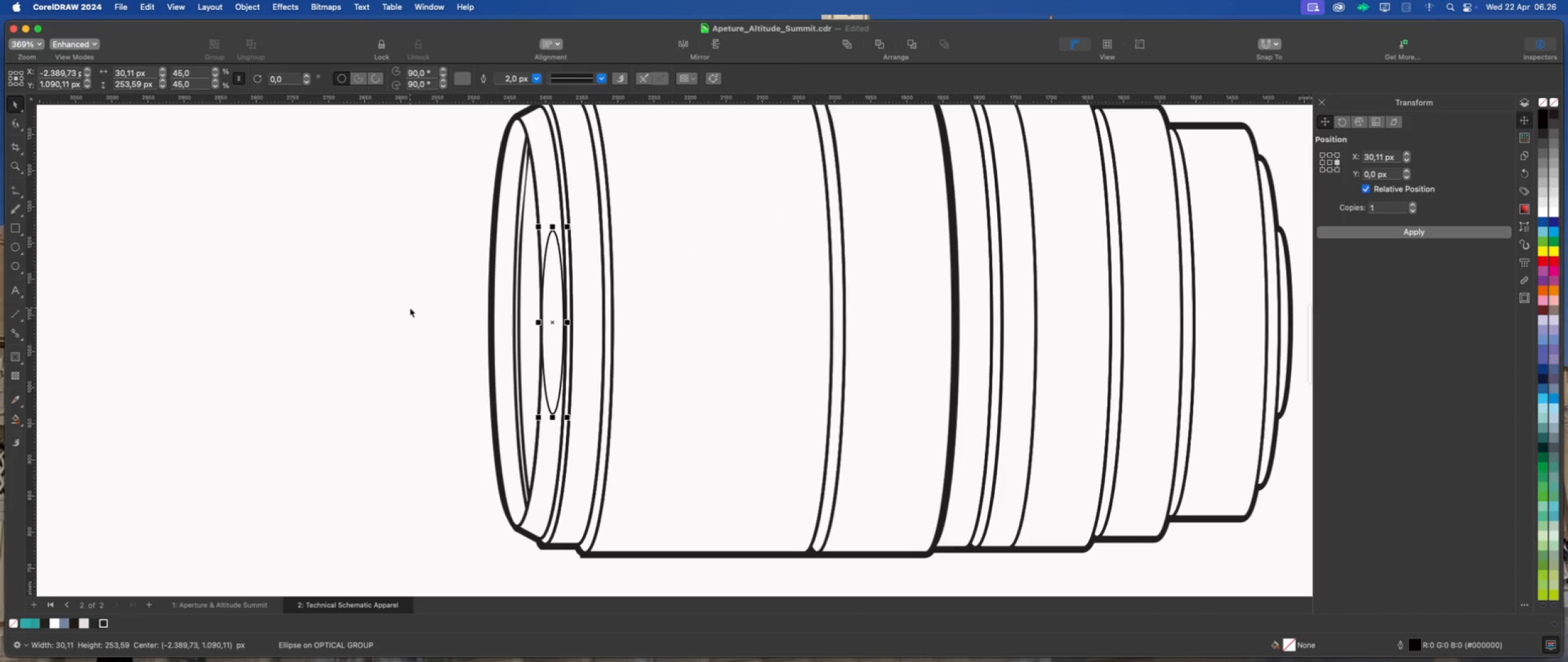 
key(ArrowLeft)
 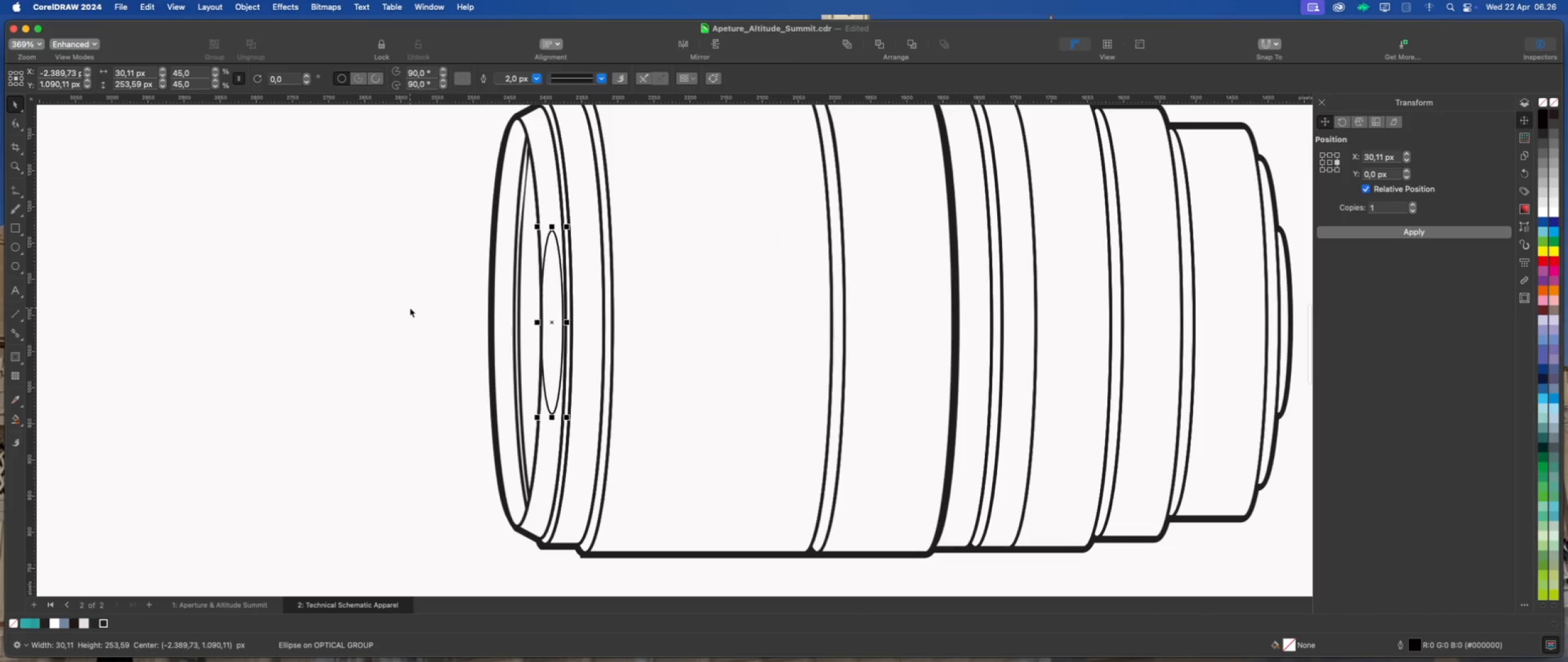 
key(ArrowLeft)
 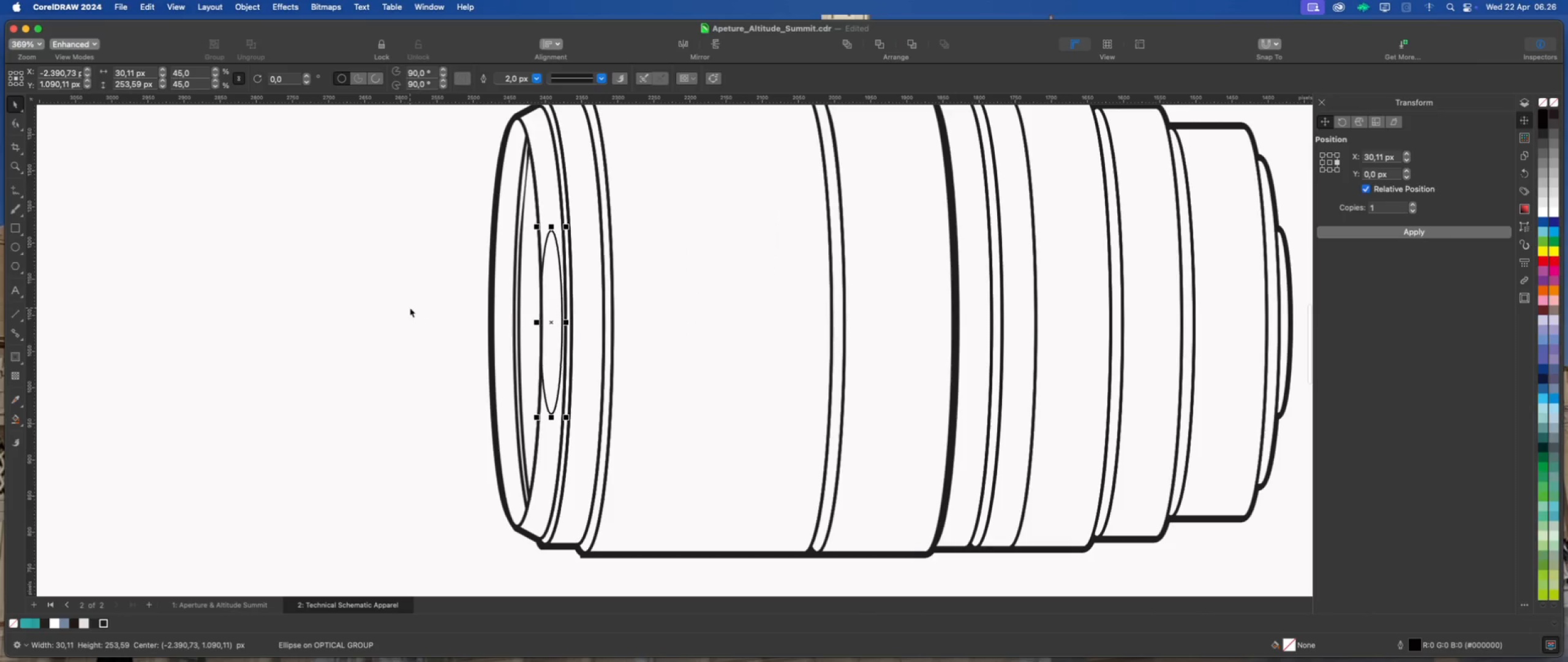 
key(ArrowLeft)
 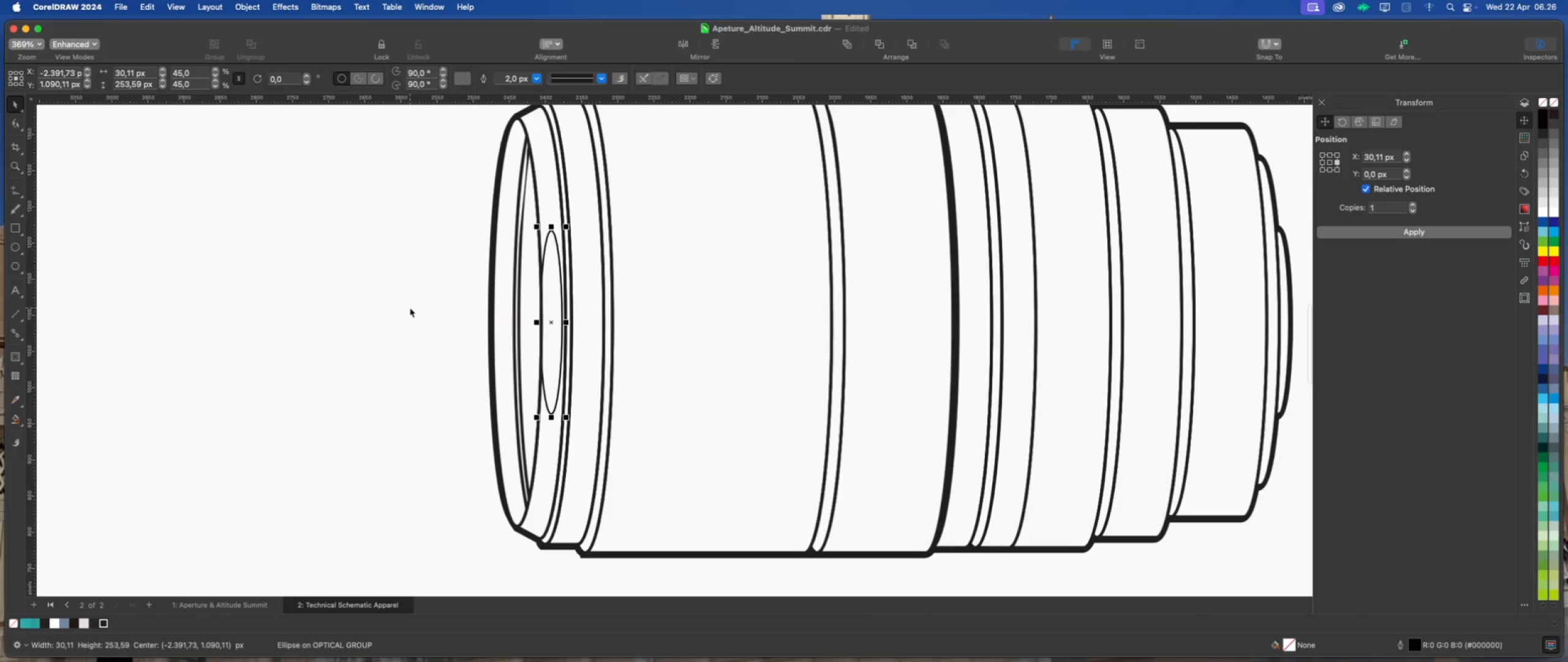 
key(ArrowLeft)
 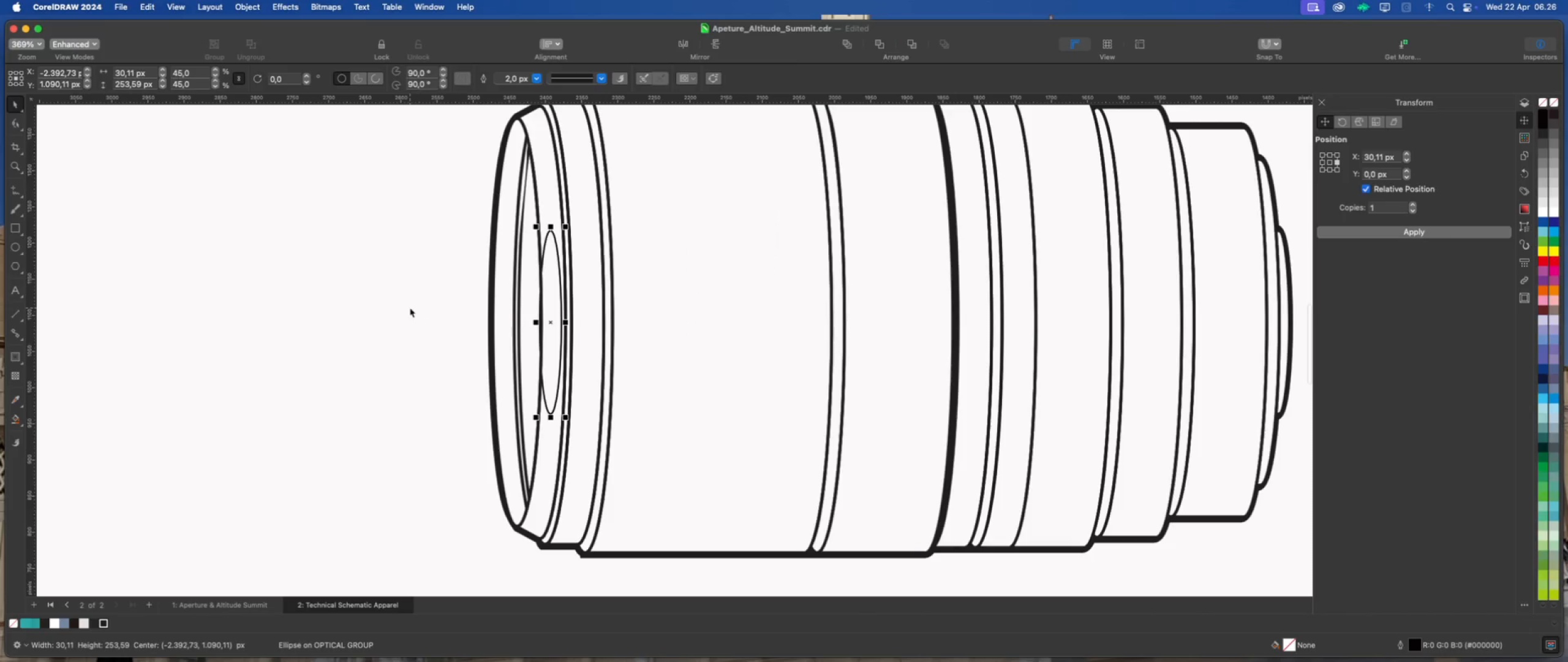 
key(ArrowLeft)
 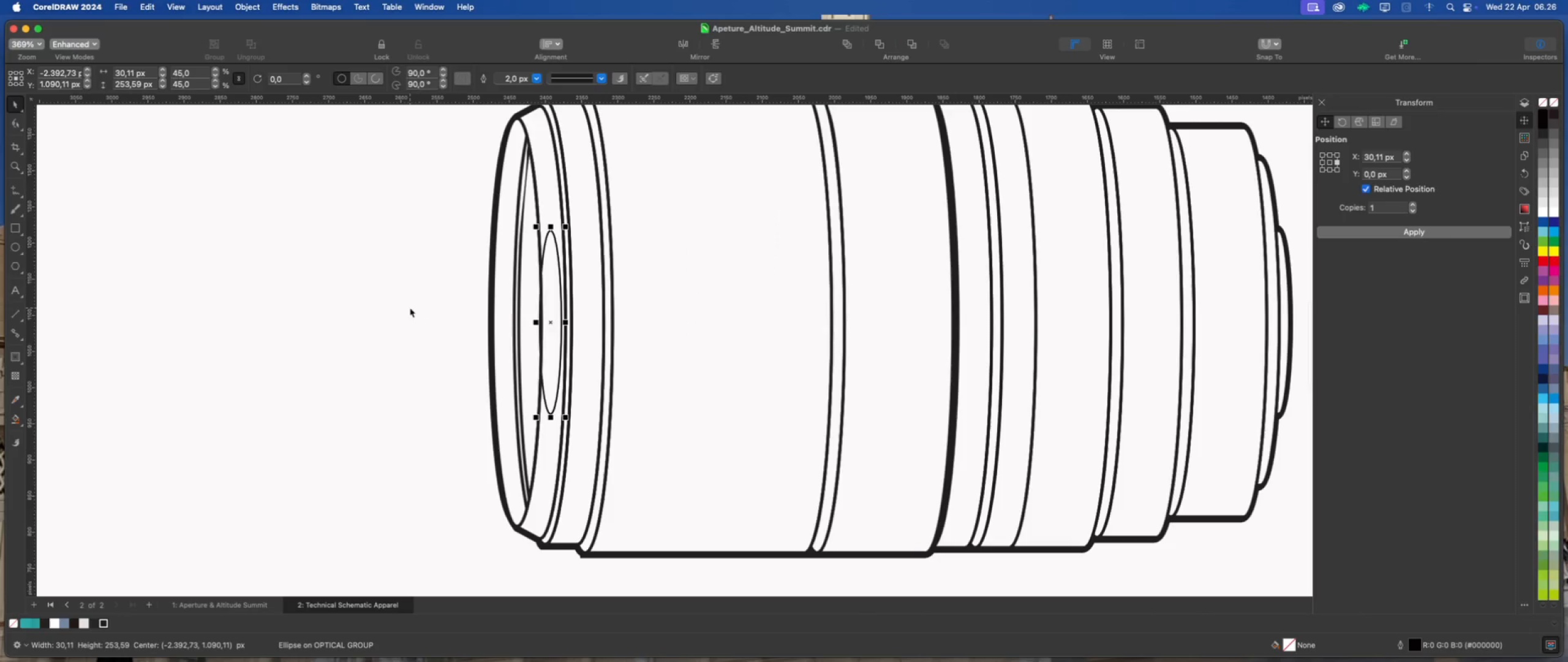 
key(ArrowLeft)
 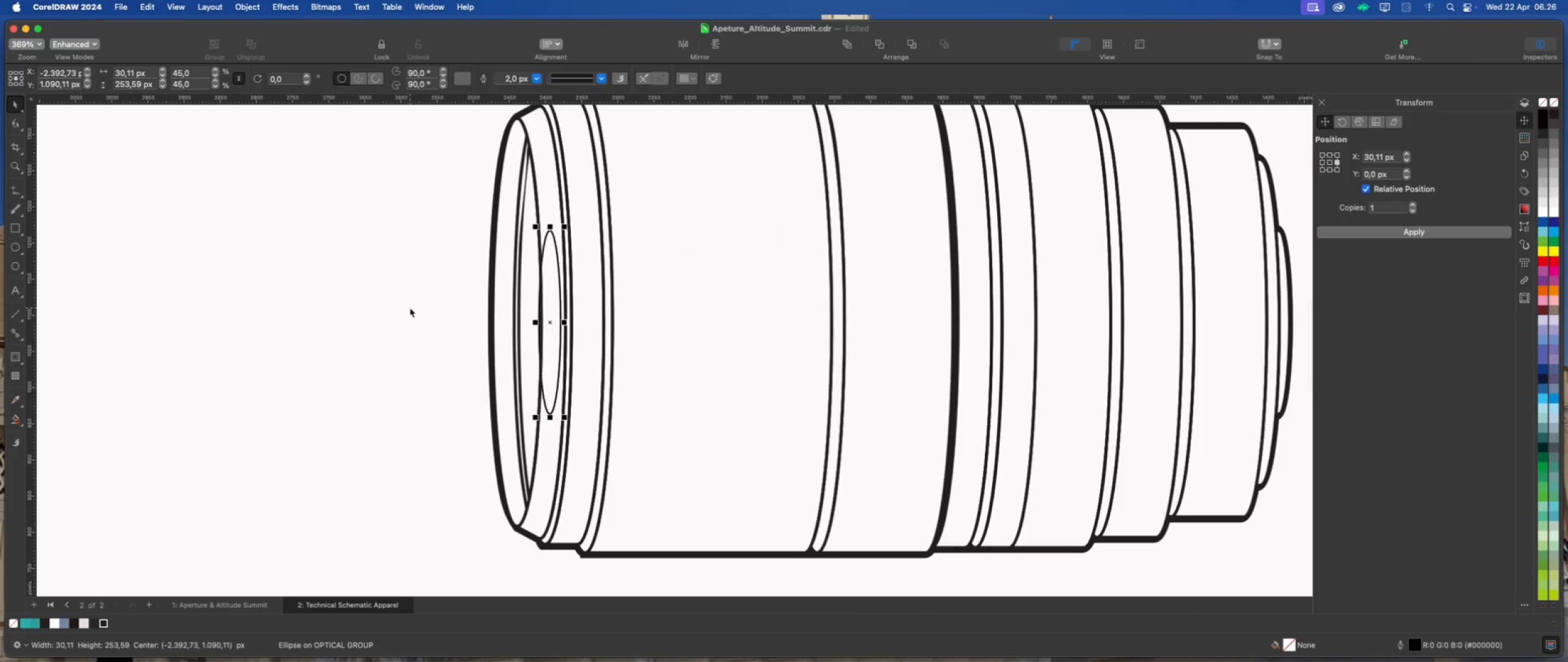 
key(ArrowLeft)
 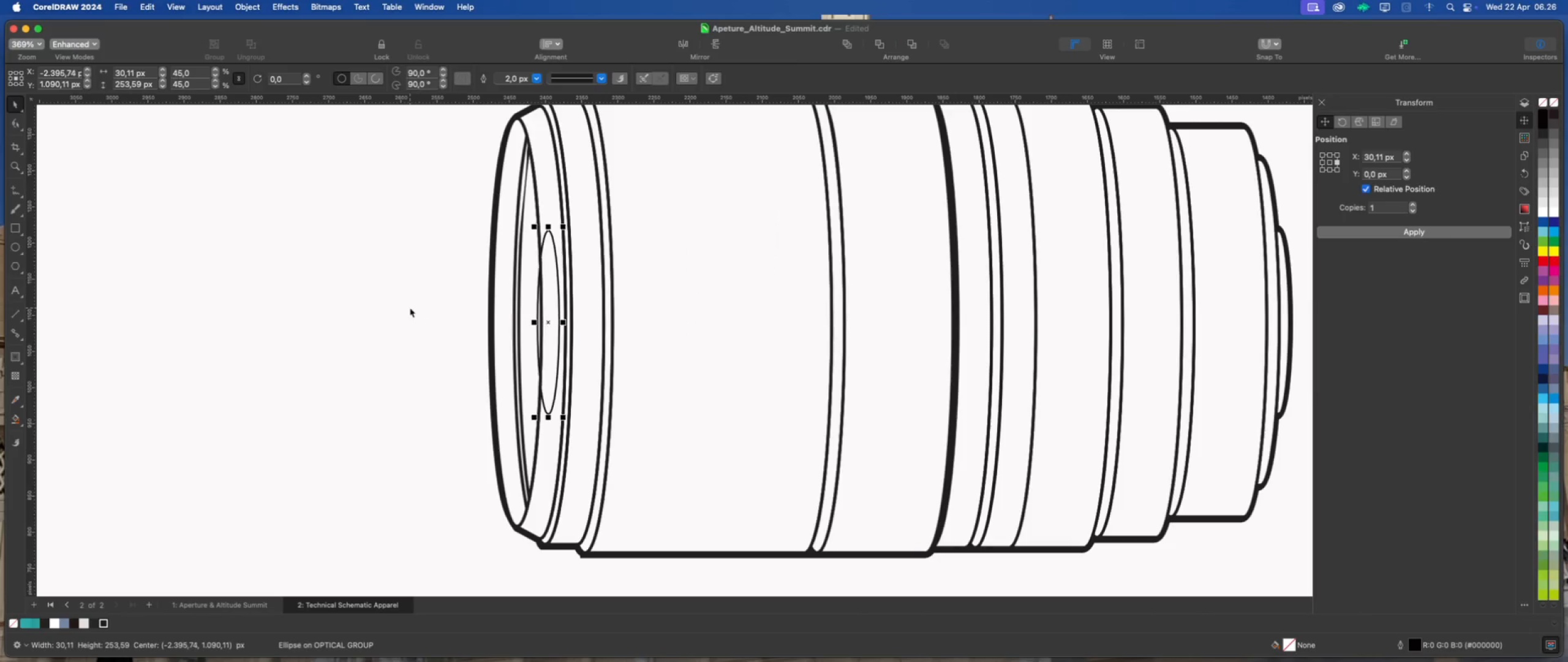 
key(ArrowLeft)
 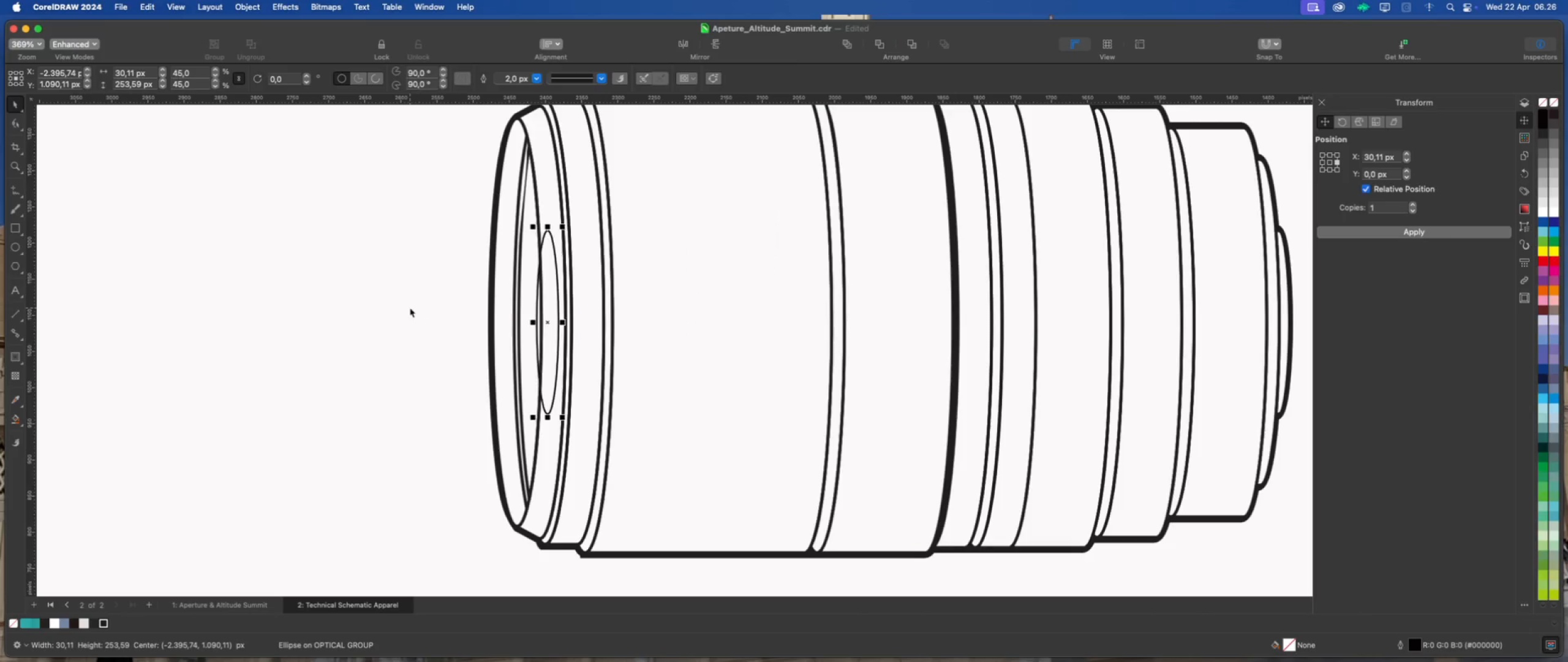 
key(ArrowLeft)
 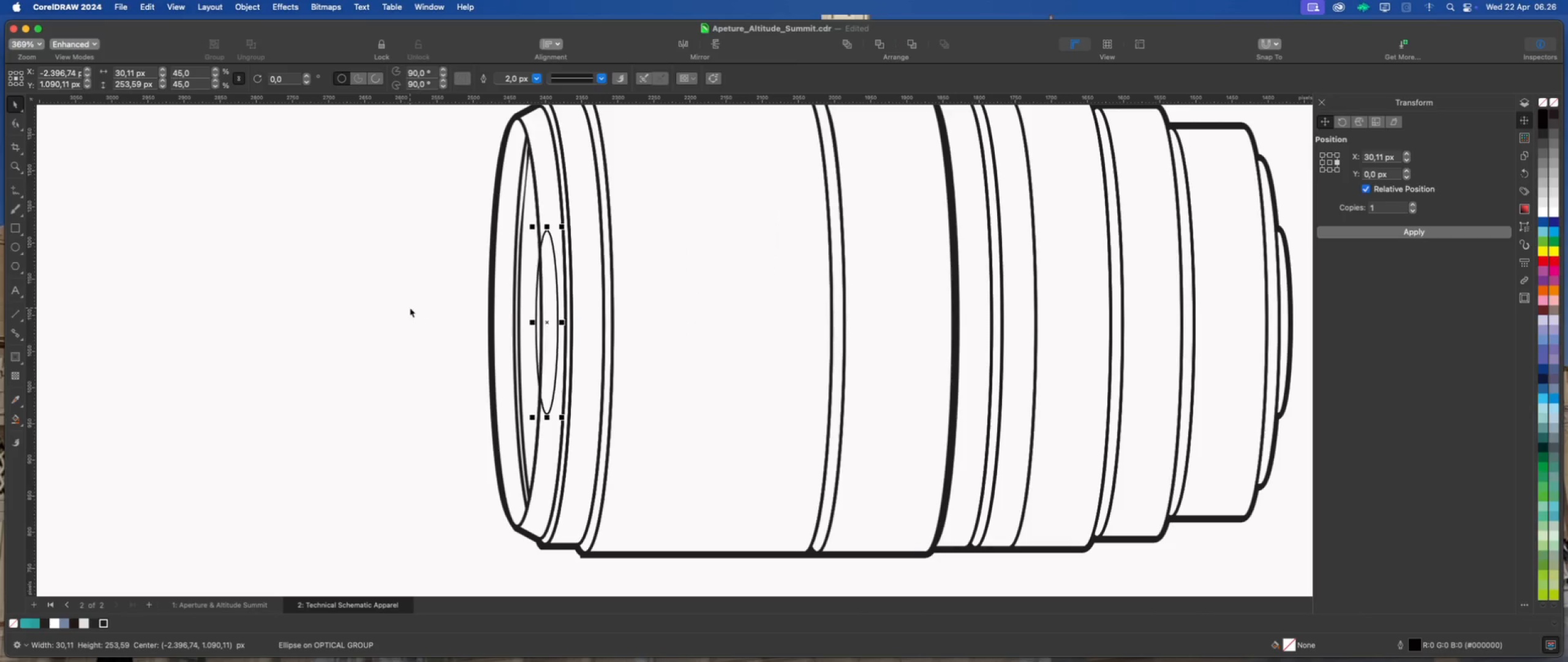 
key(ArrowLeft)
 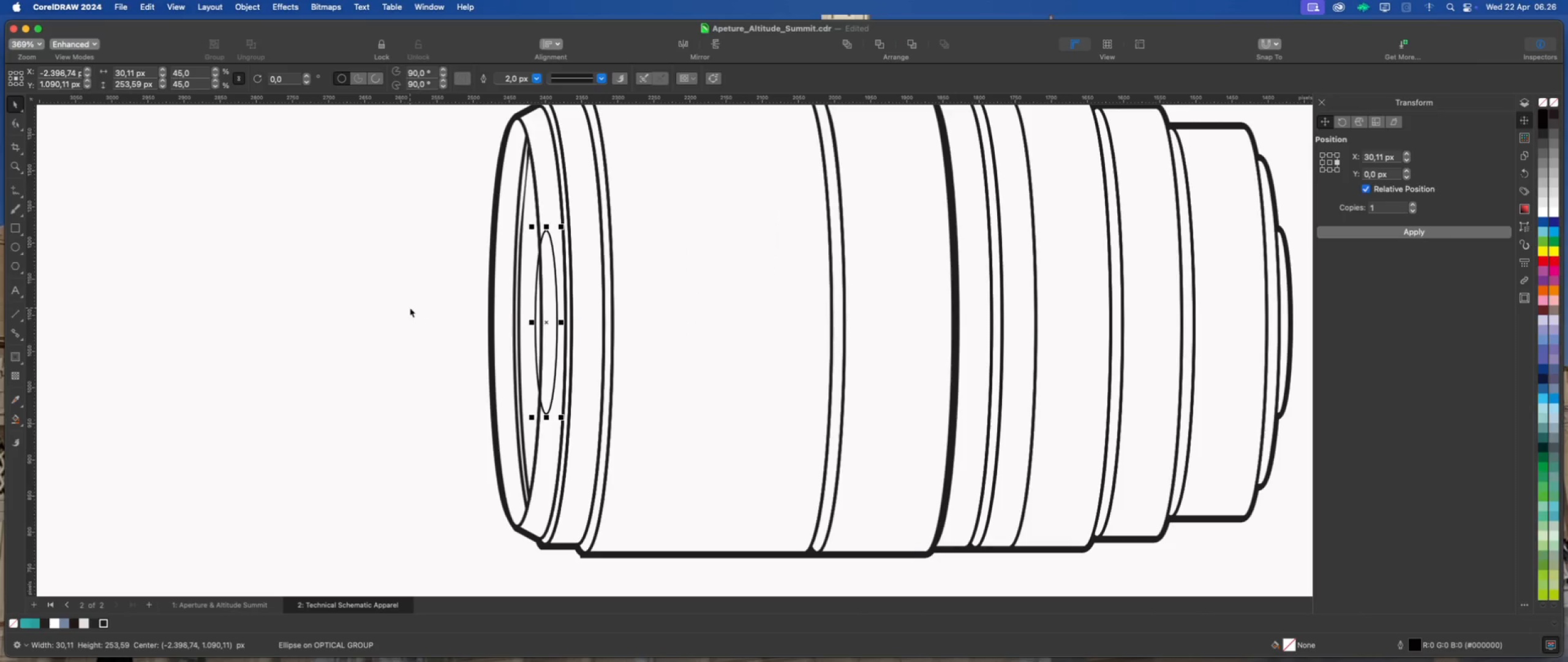 
key(ArrowLeft)
 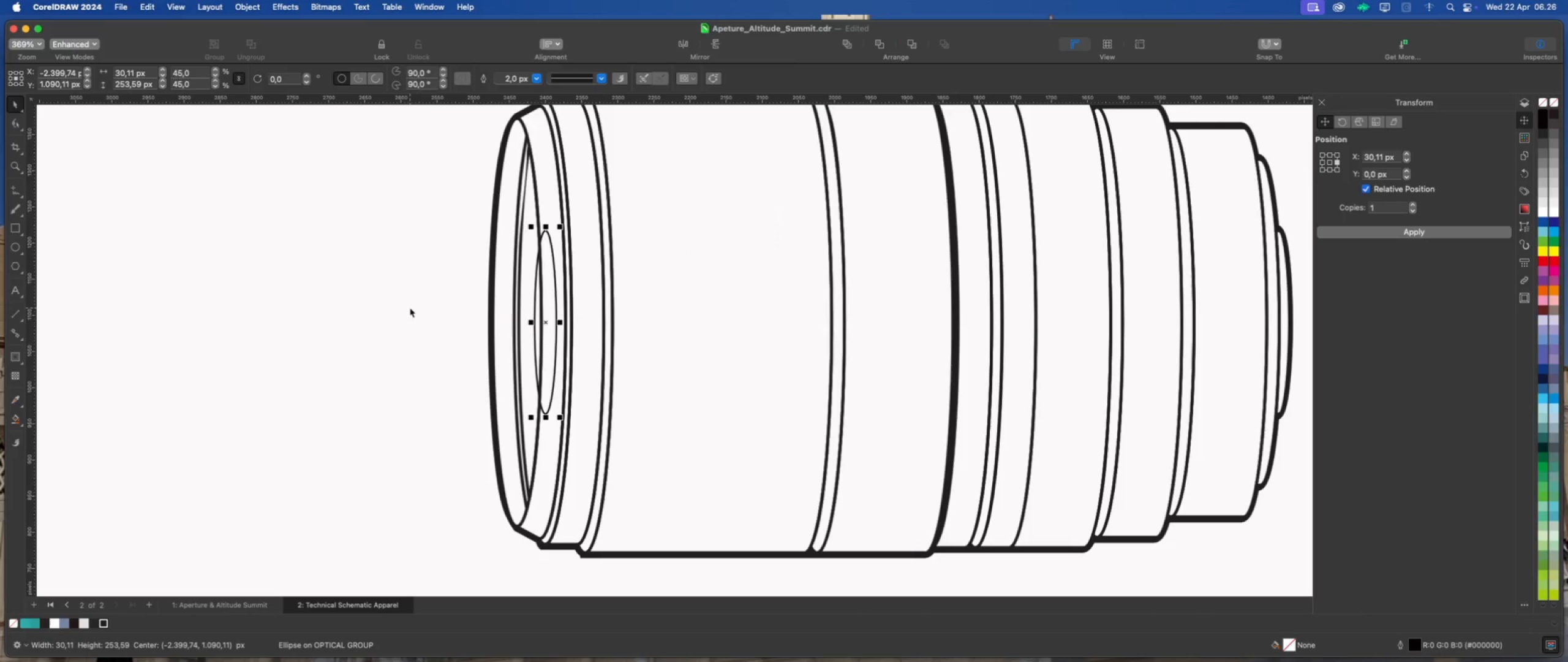 
key(ArrowLeft)
 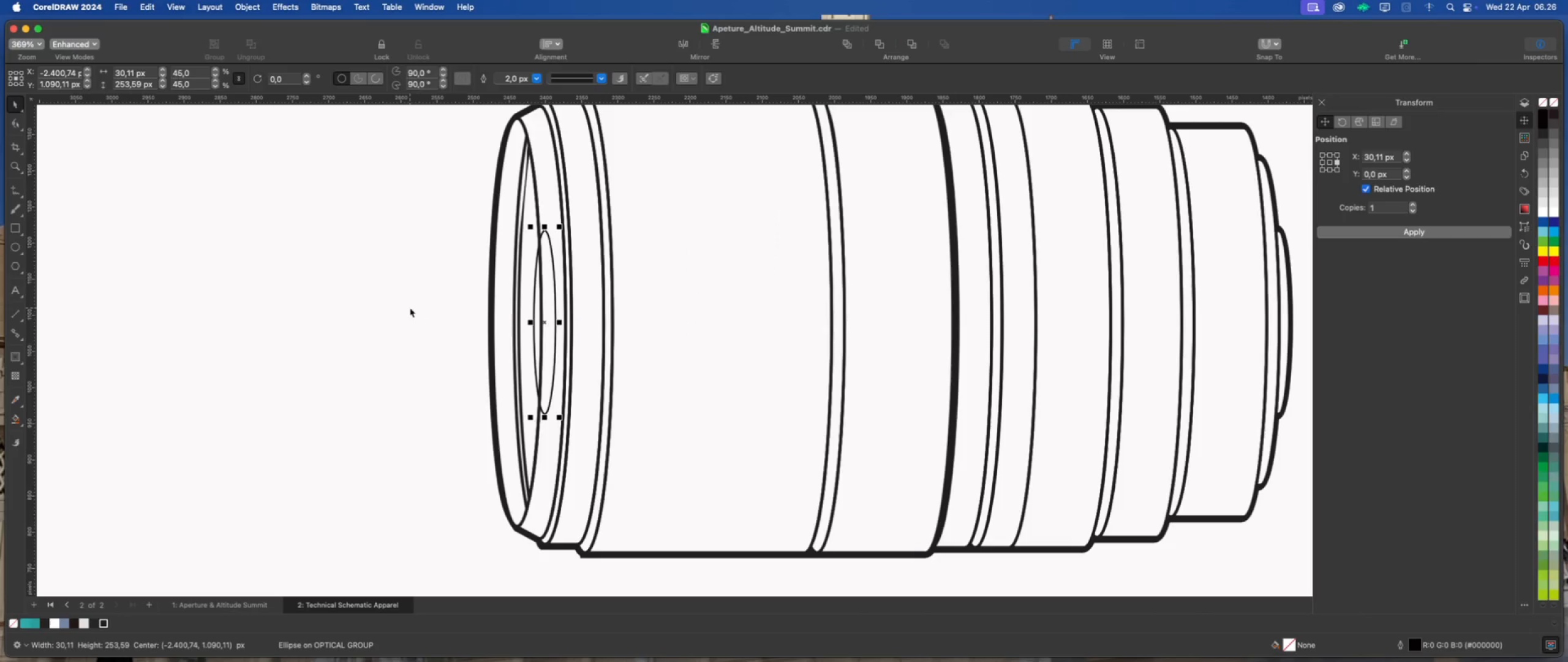 
key(ArrowLeft)
 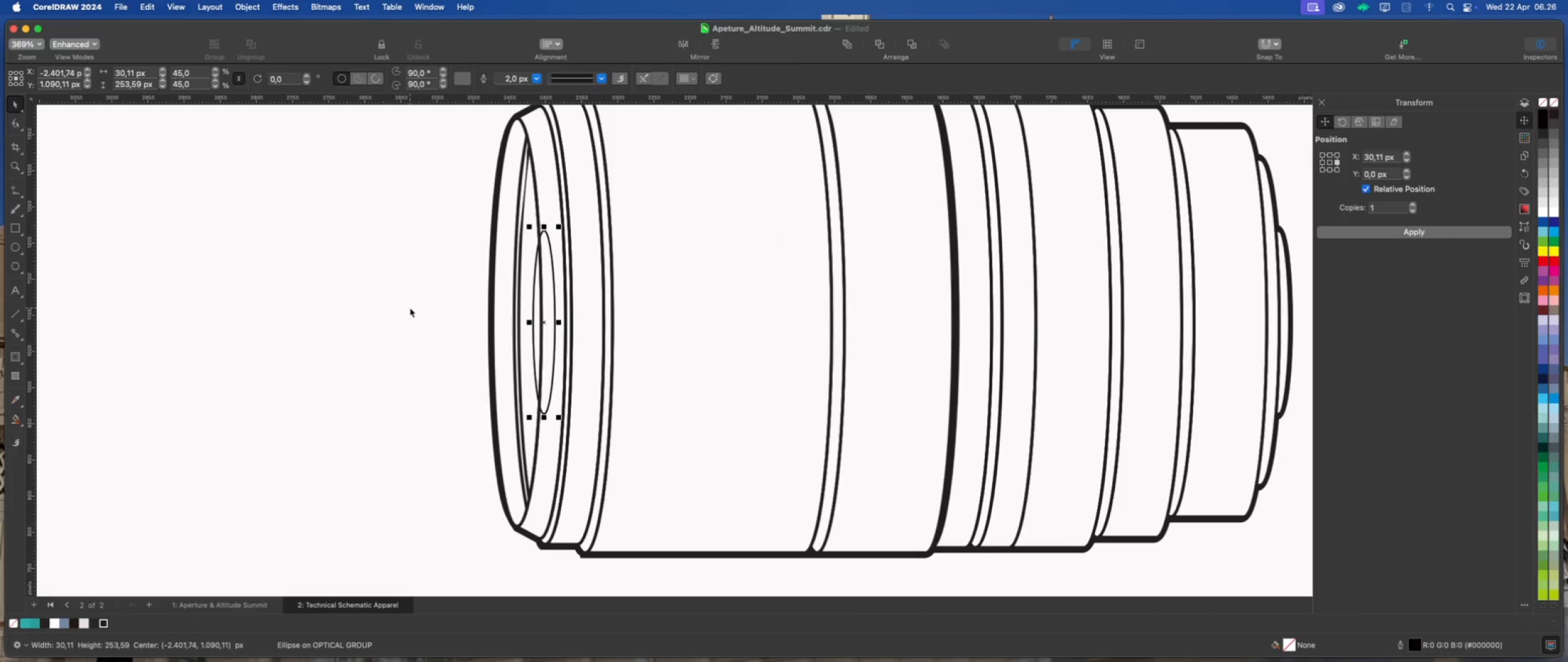 
key(ArrowLeft)
 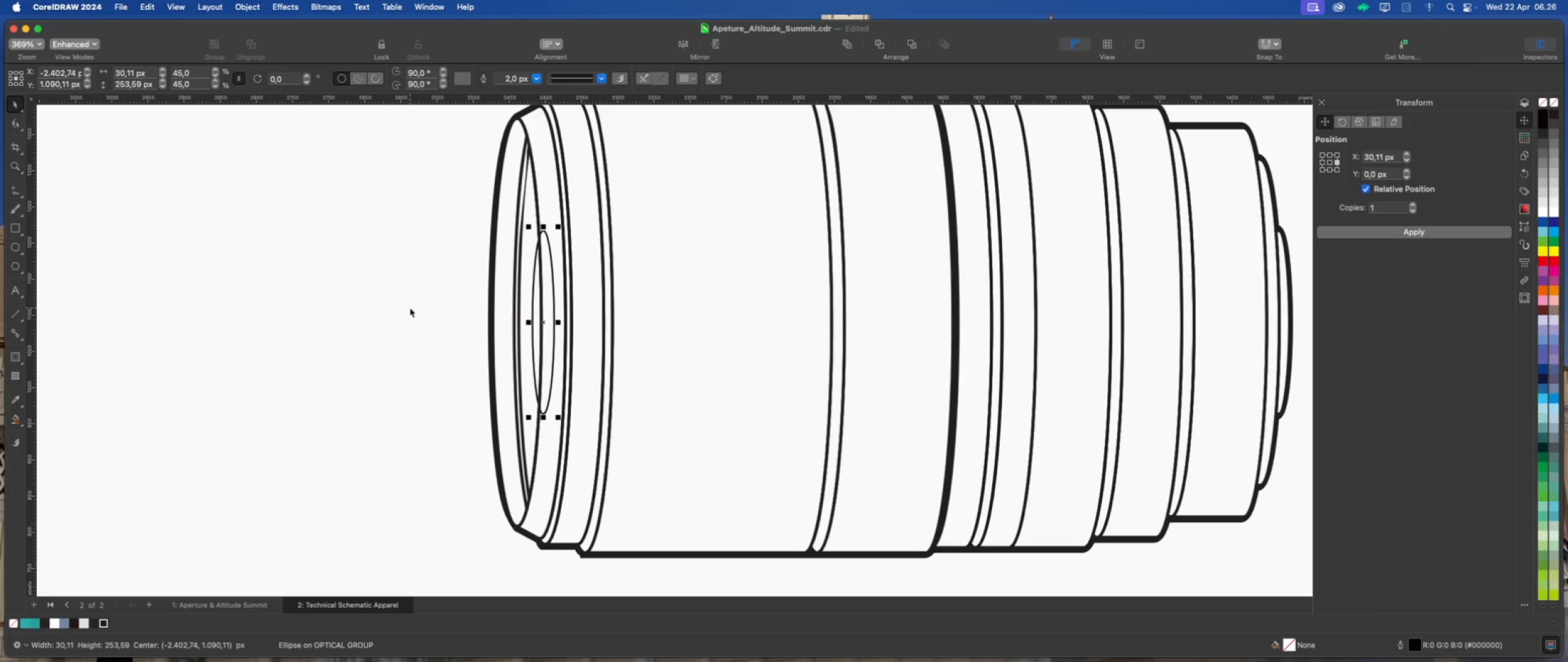 
key(ArrowLeft)
 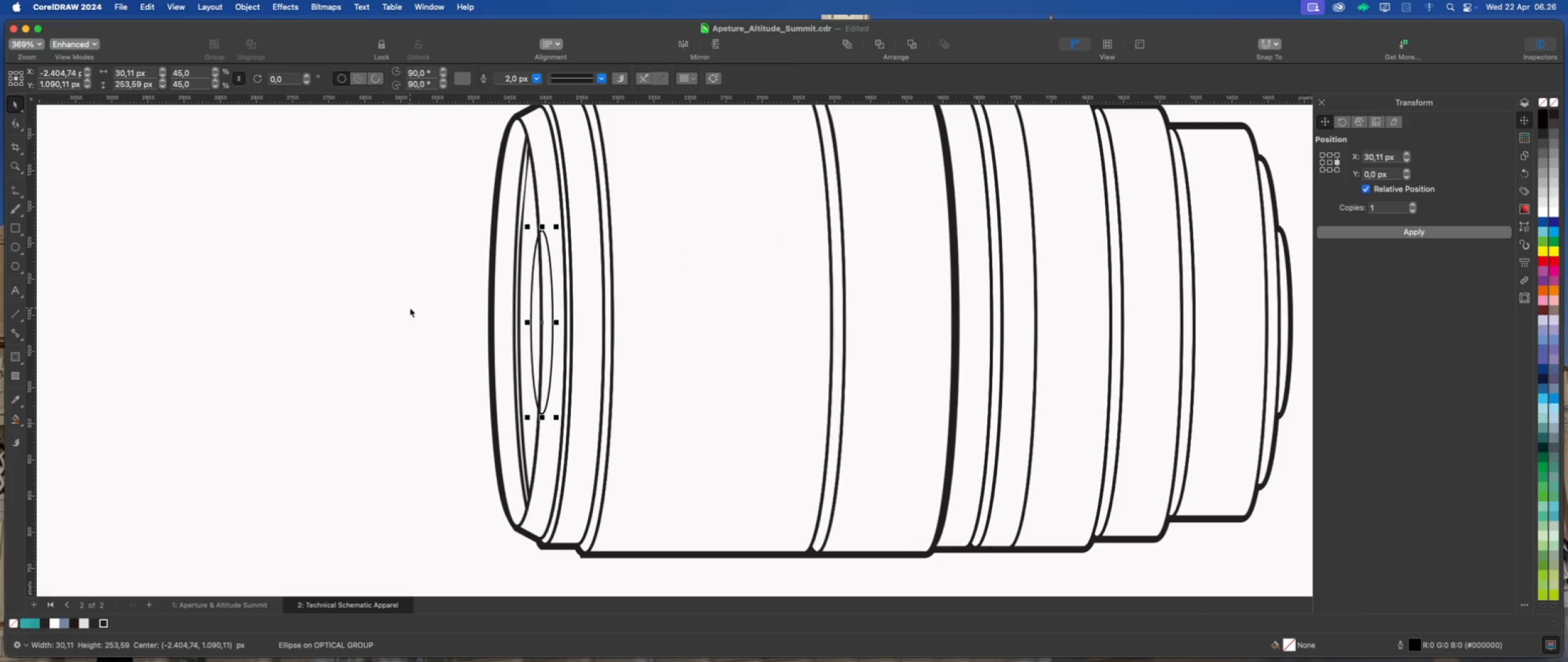 
key(ArrowLeft)
 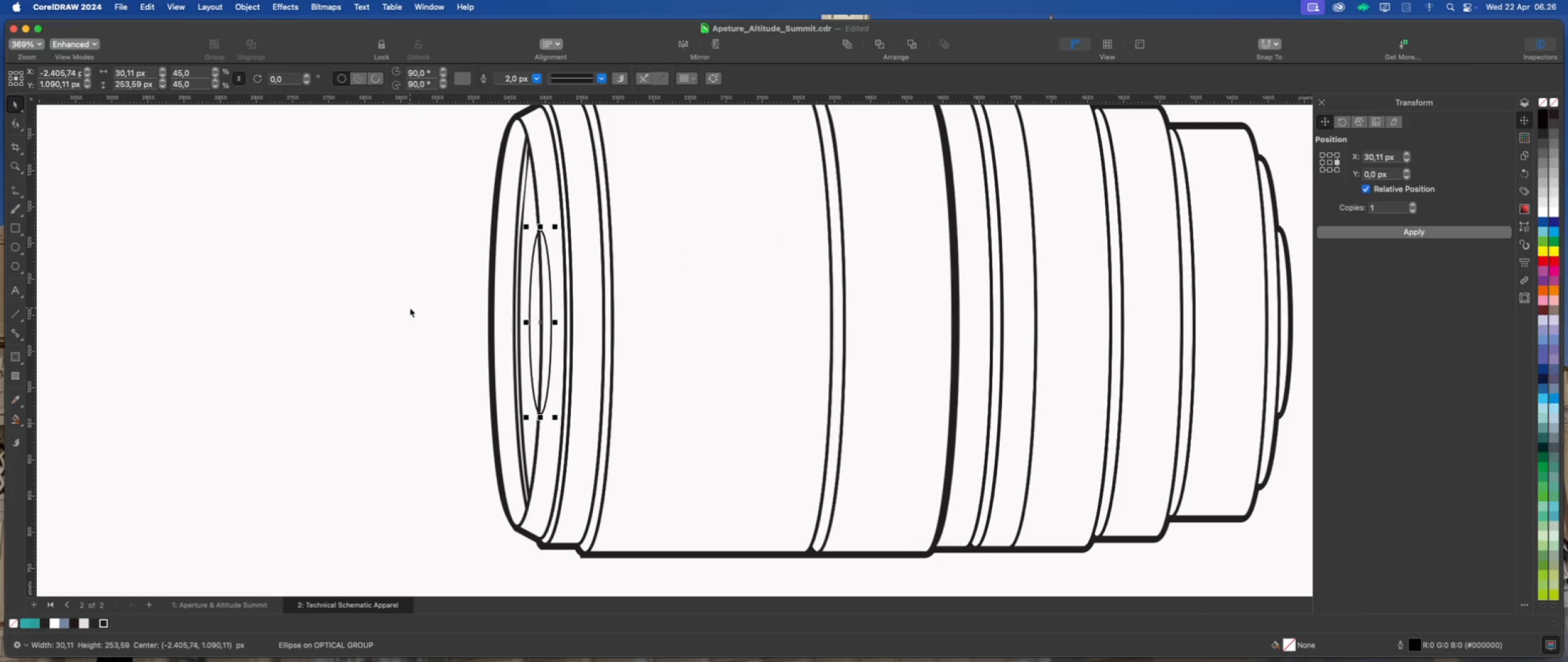 
key(ArrowLeft)
 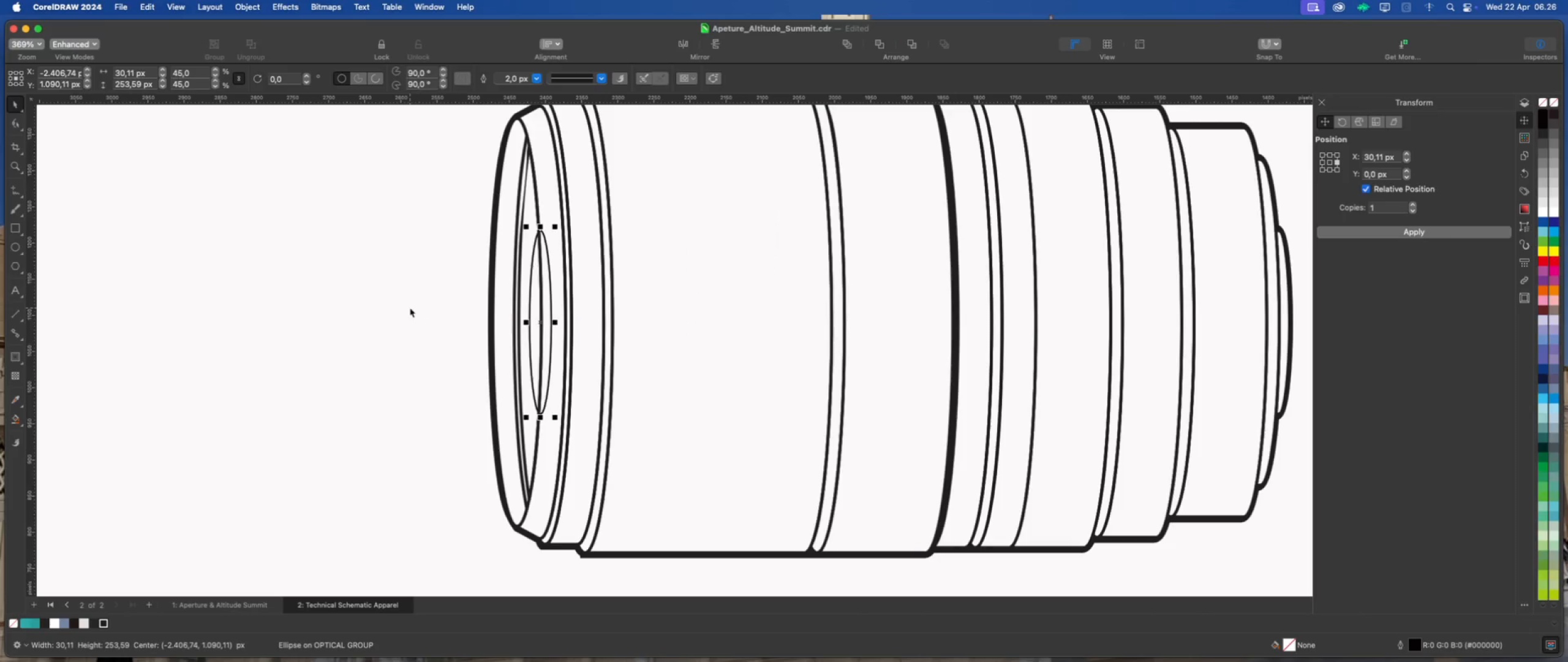 
key(ArrowLeft)
 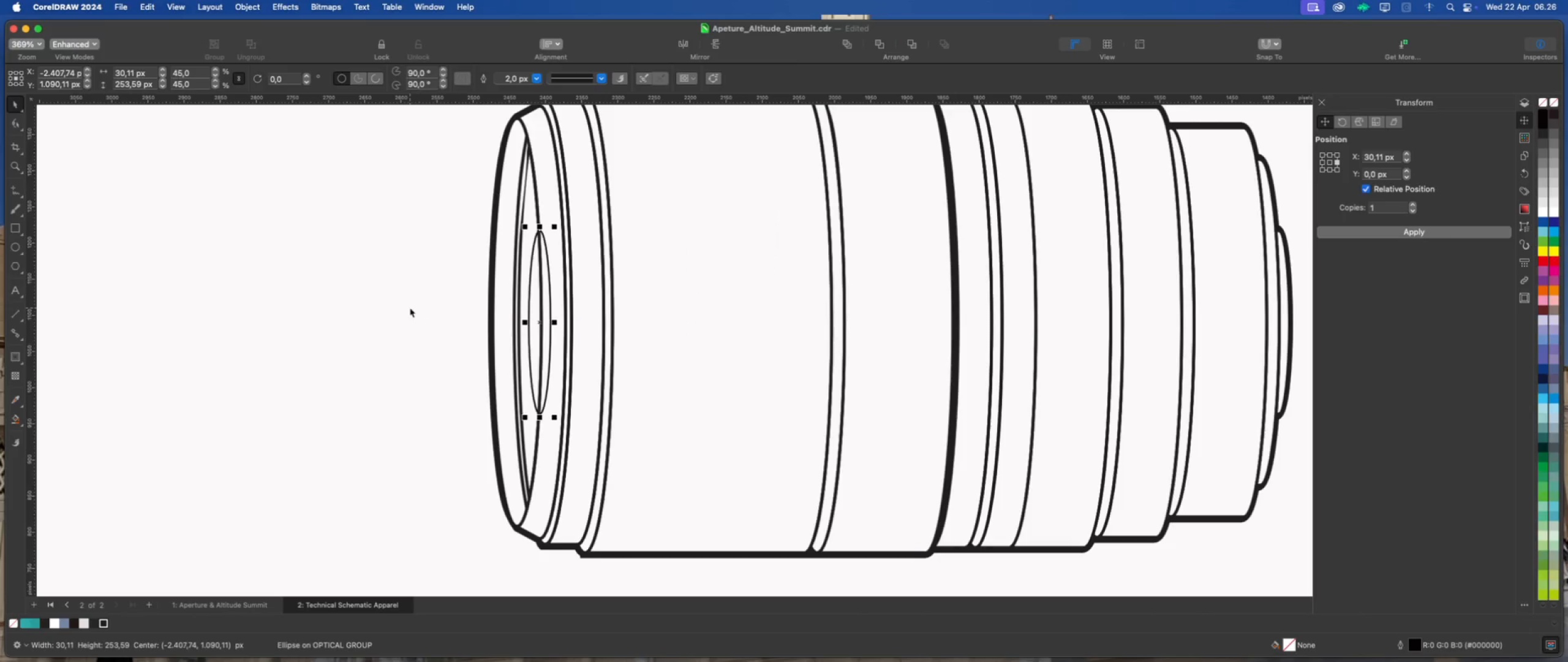 
key(ArrowLeft)
 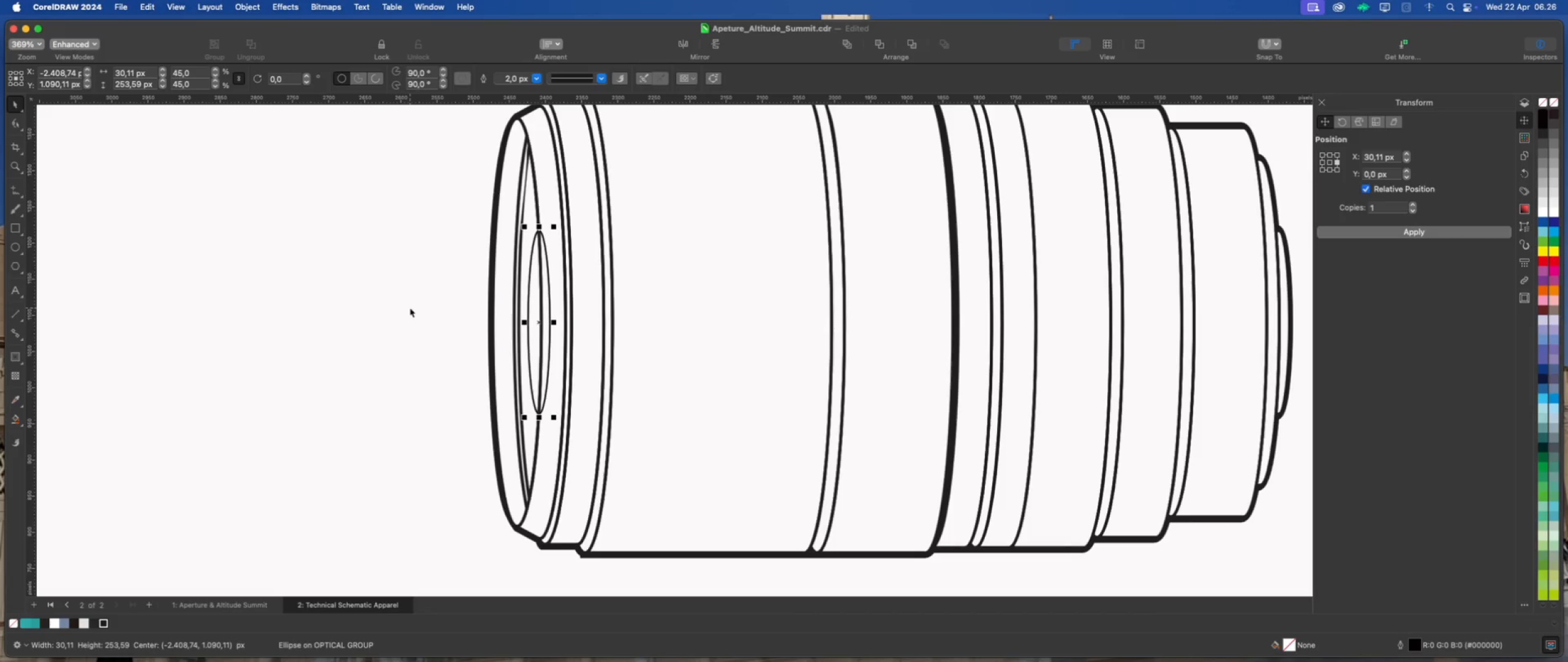 
wait(12.54)
 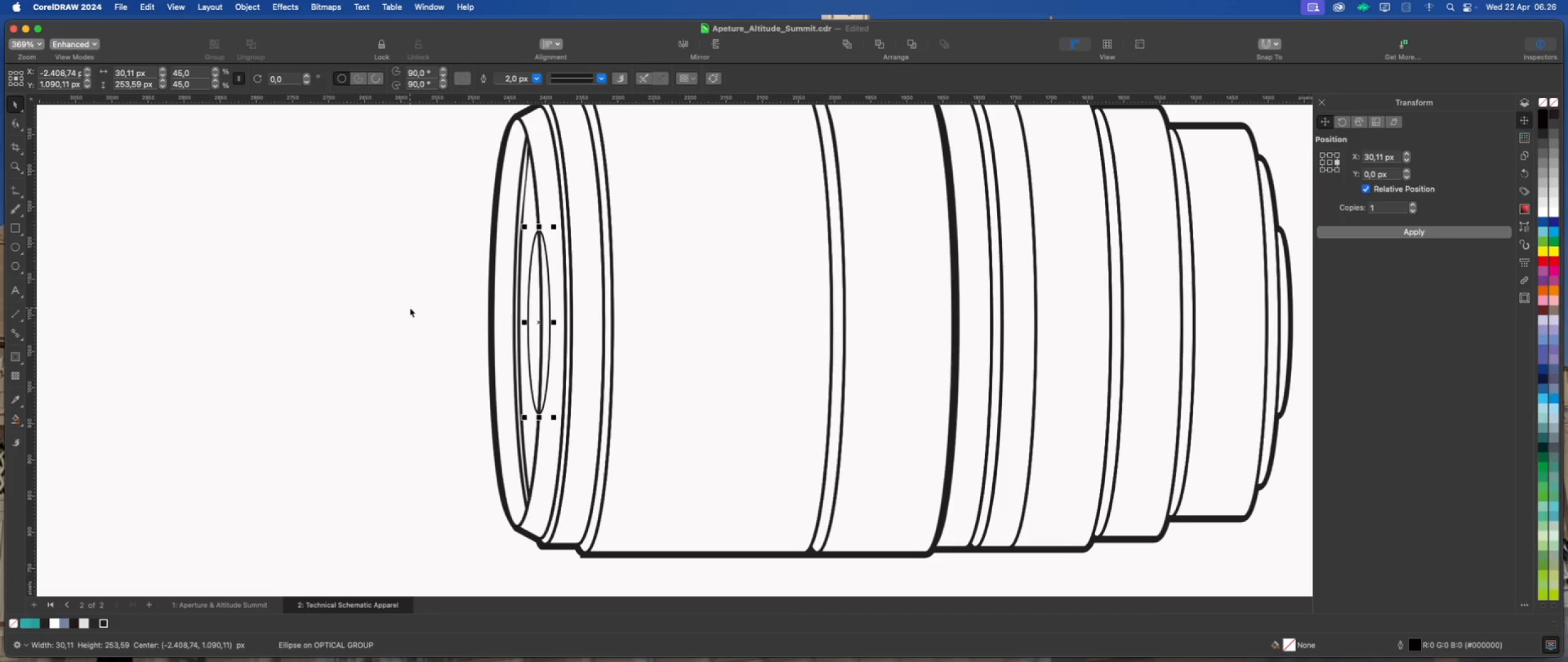 
left_click([17, 420])
 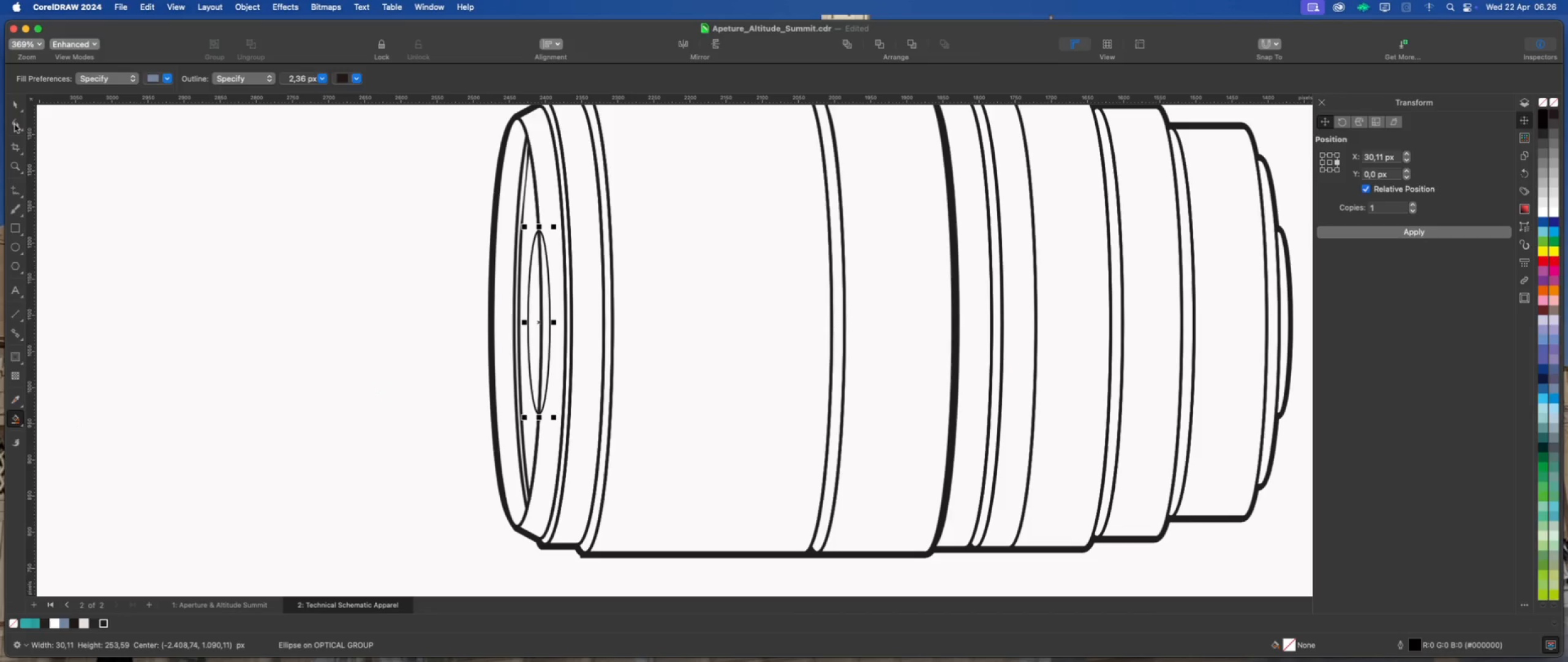 
double_click([123, 205])
 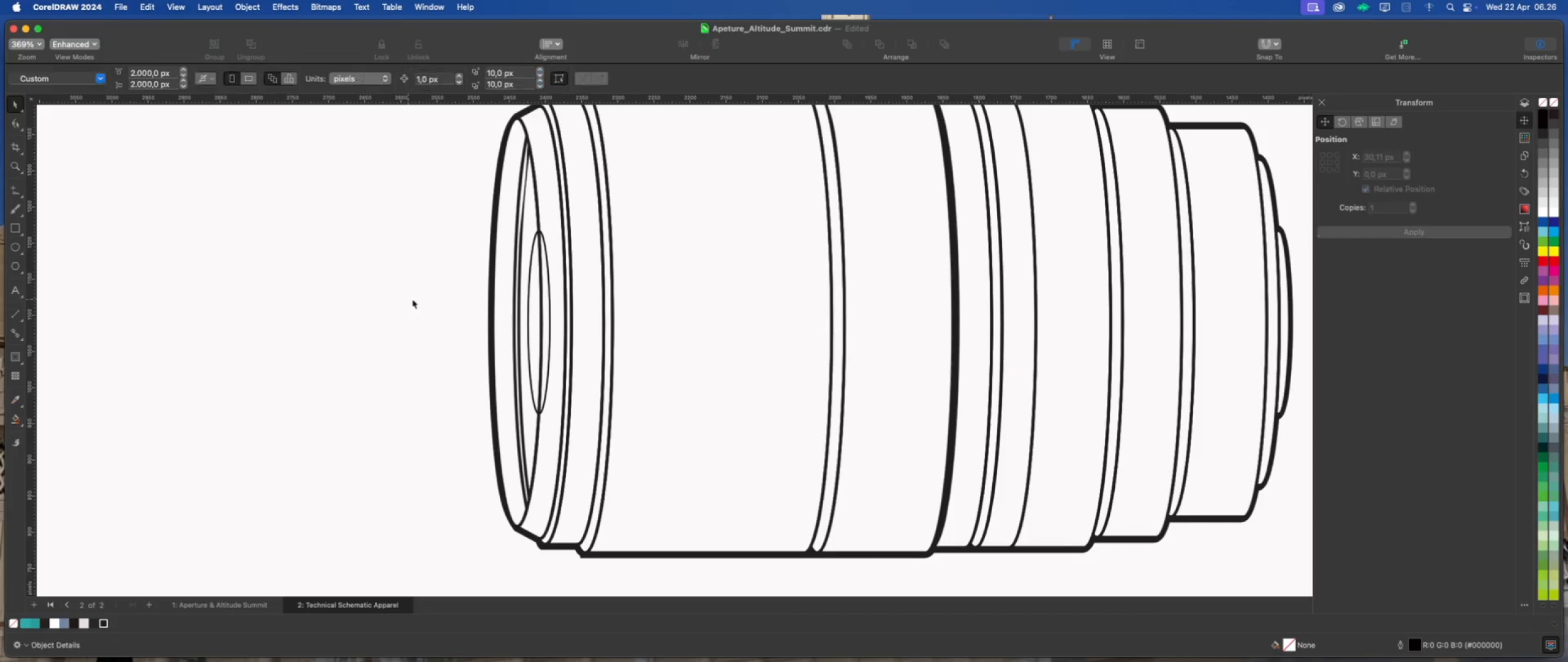 
scroll: coordinate [450, 299], scroll_direction: down, amount: 2.0
 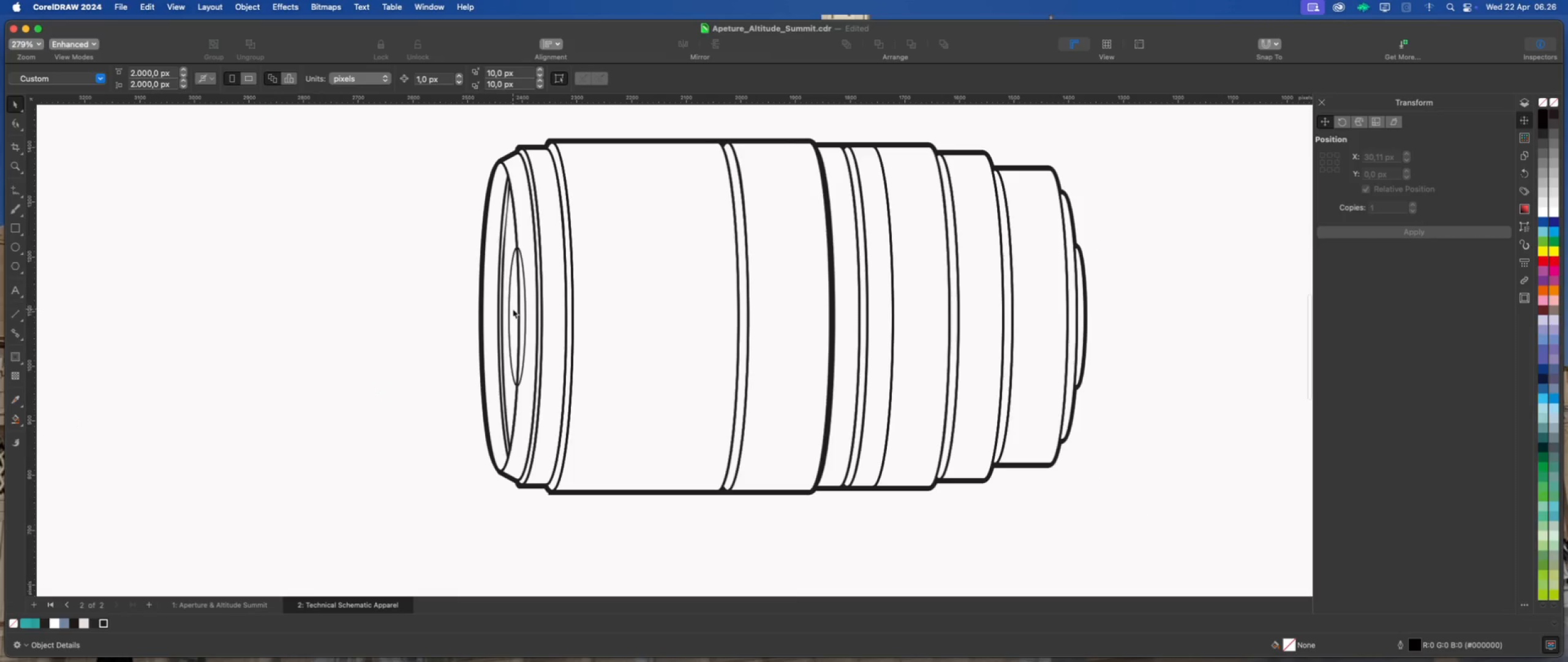 
left_click([512, 309])
 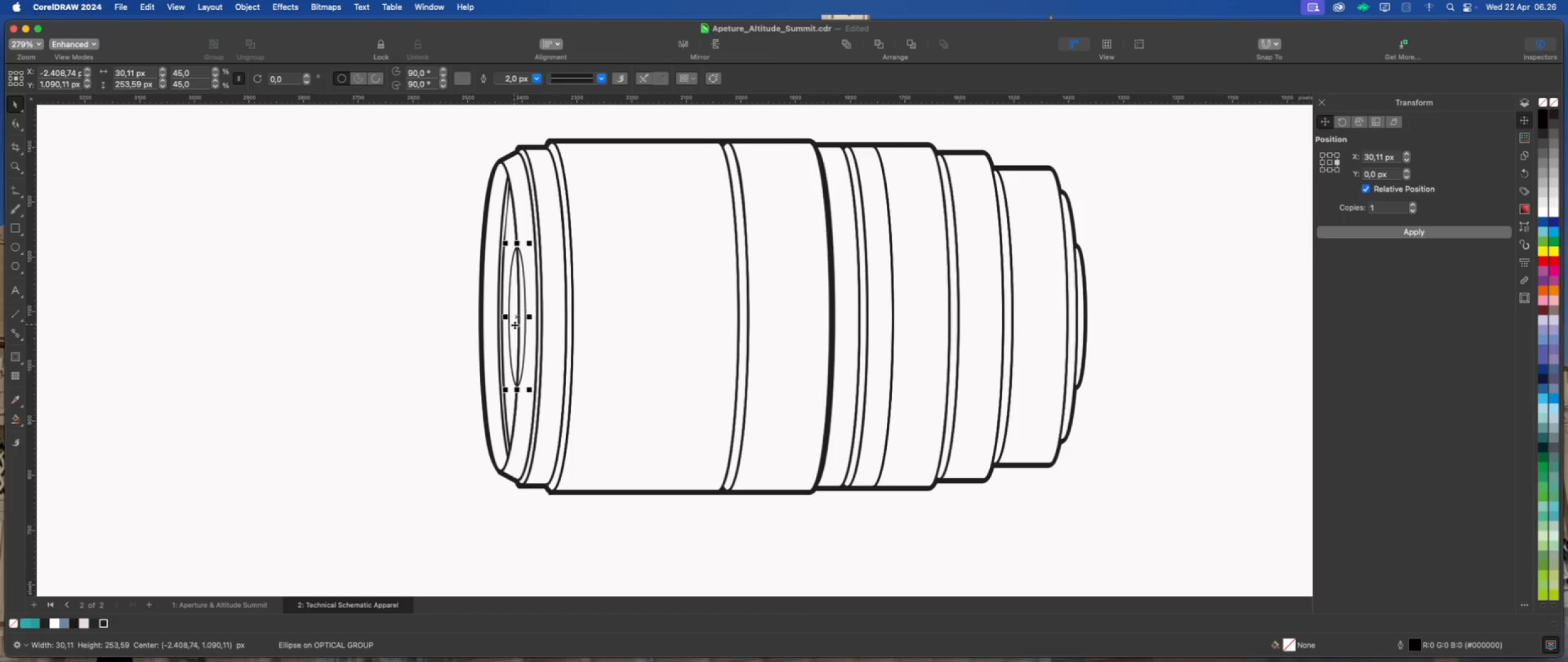 
scroll: coordinate [514, 326], scroll_direction: up, amount: 1.0
 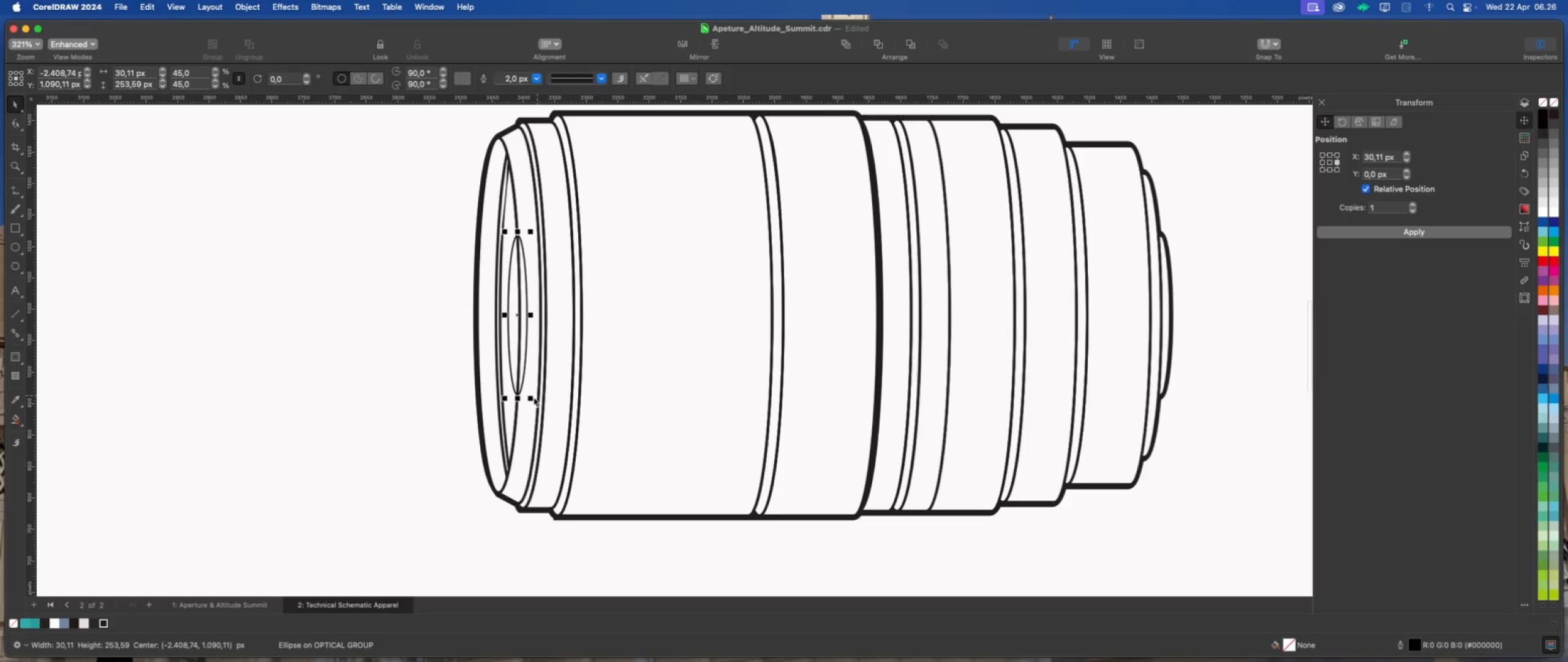 
left_click_drag(start_coordinate=[531, 397], to_coordinate=[540, 432])
 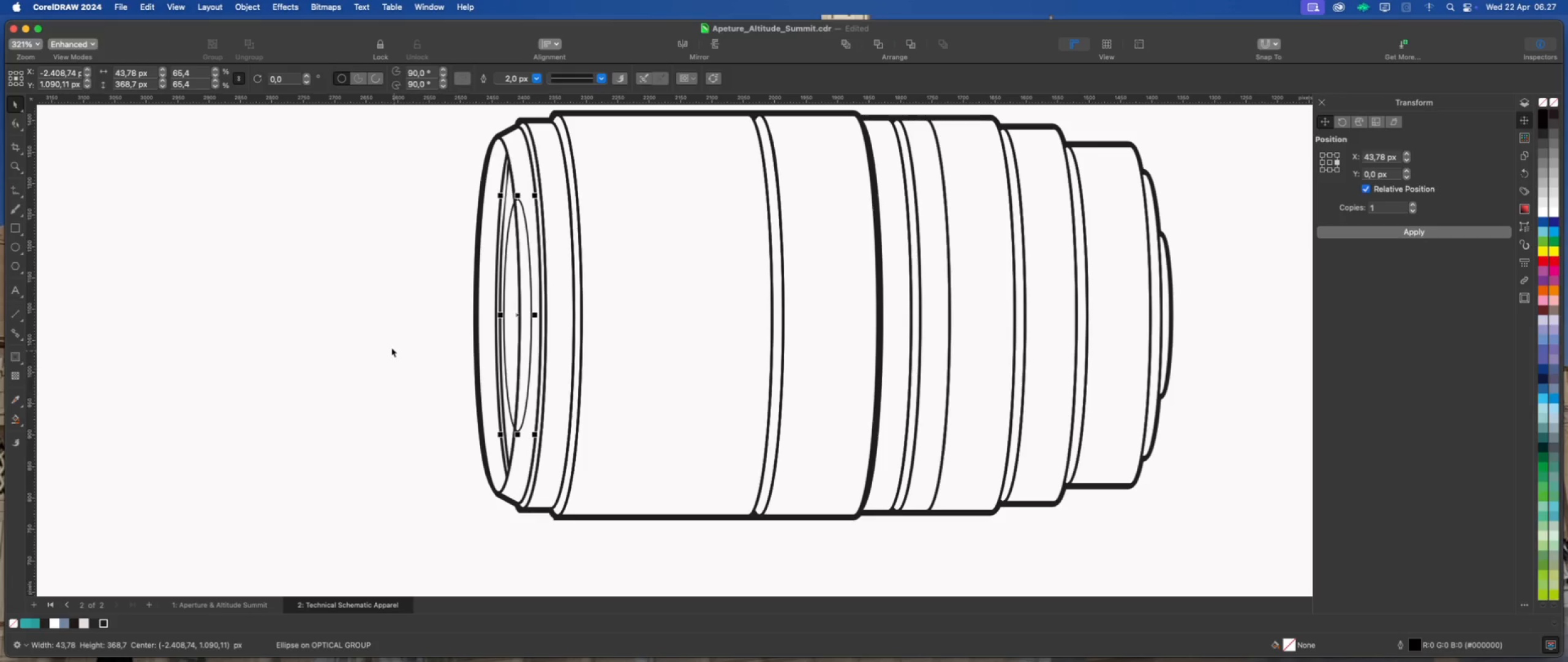 
hold_key(key=ShiftLeft, duration=3.61)
 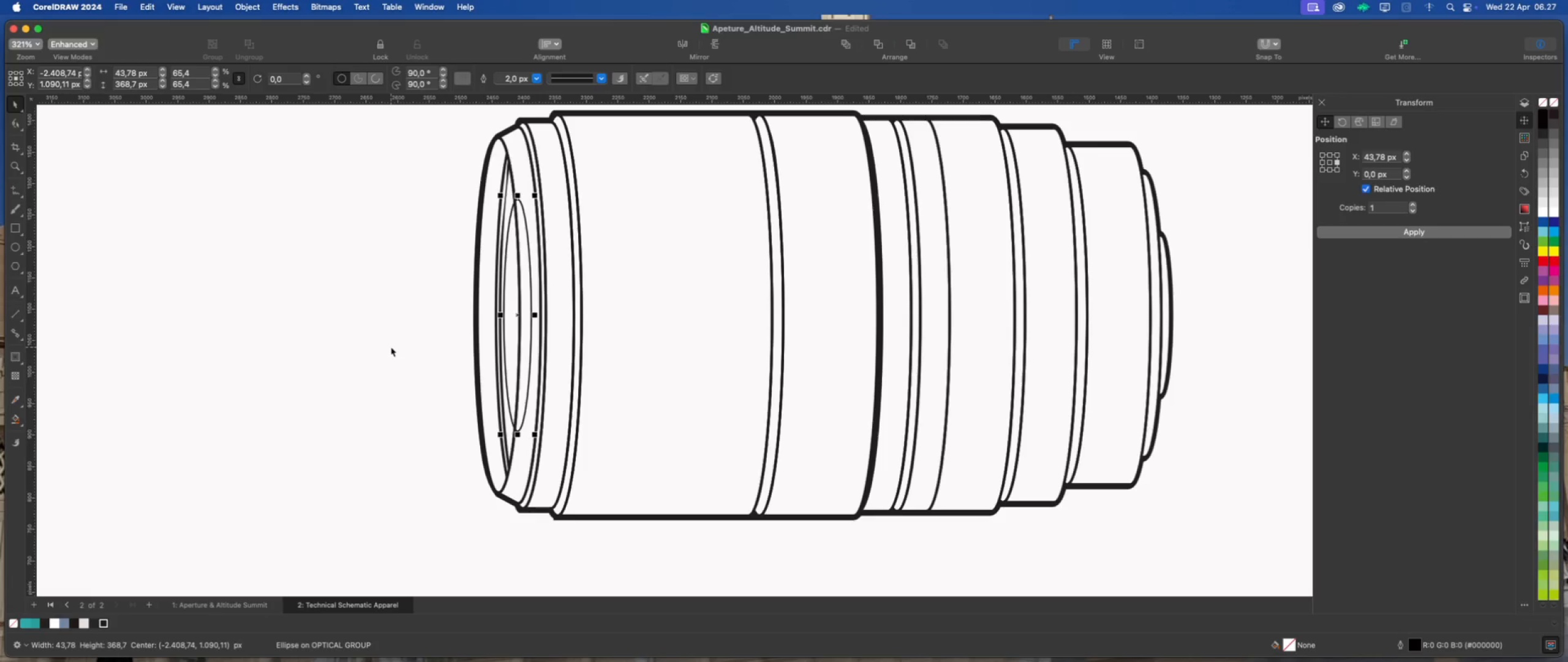 
key(ArrowRight)
 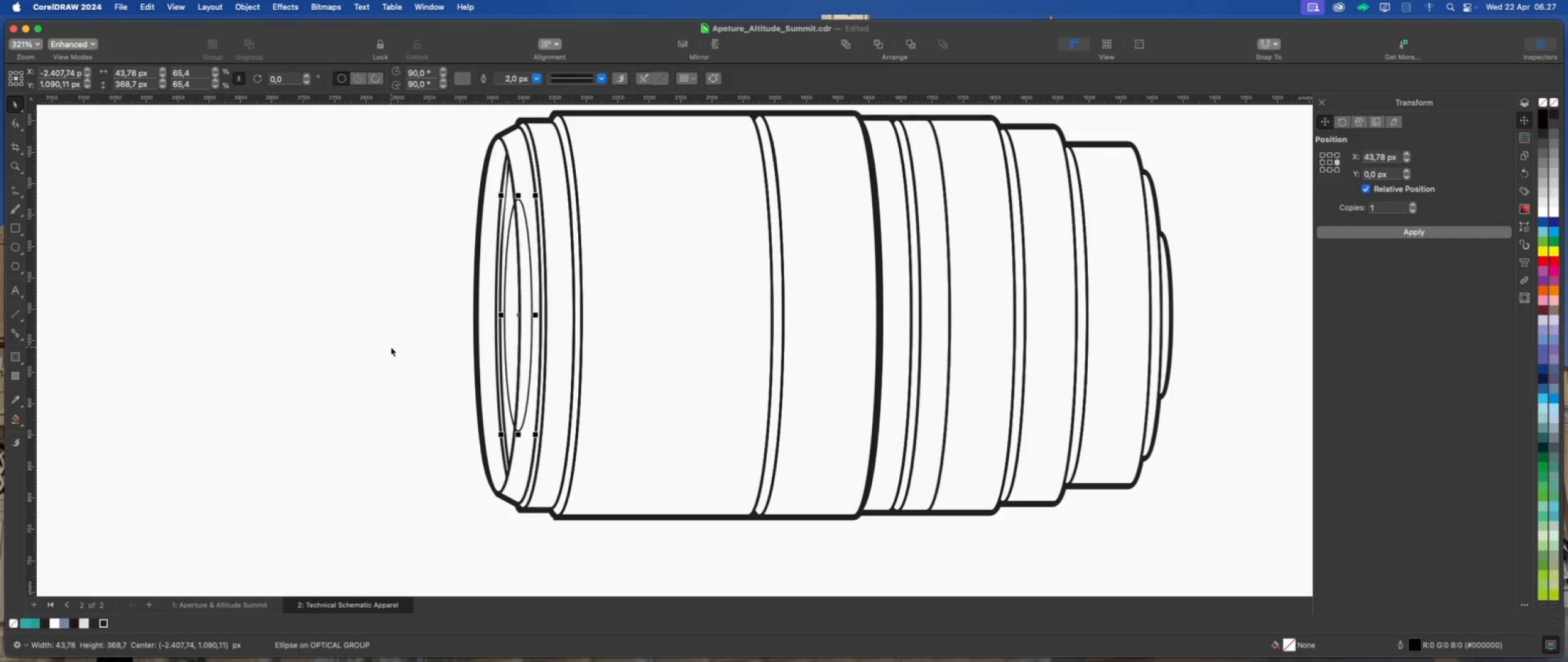 
key(ArrowRight)
 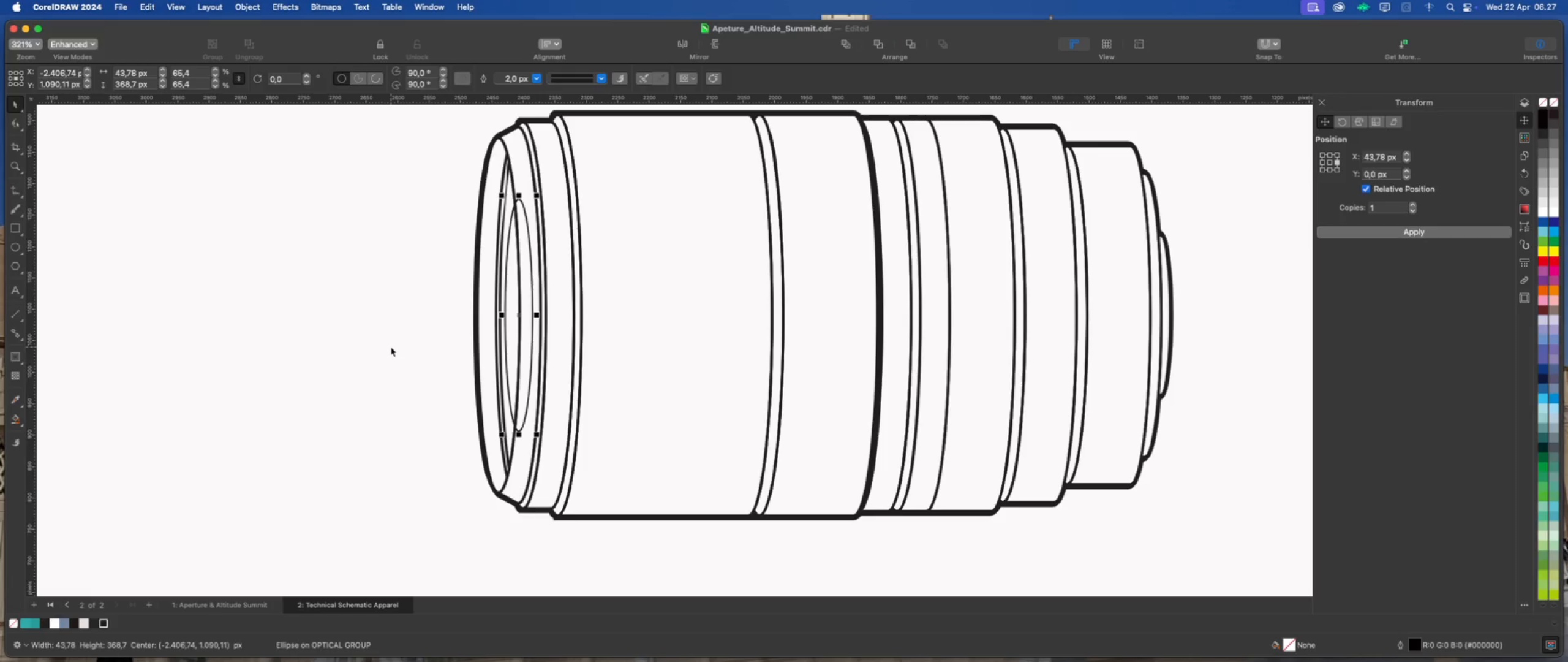 
key(ArrowRight)
 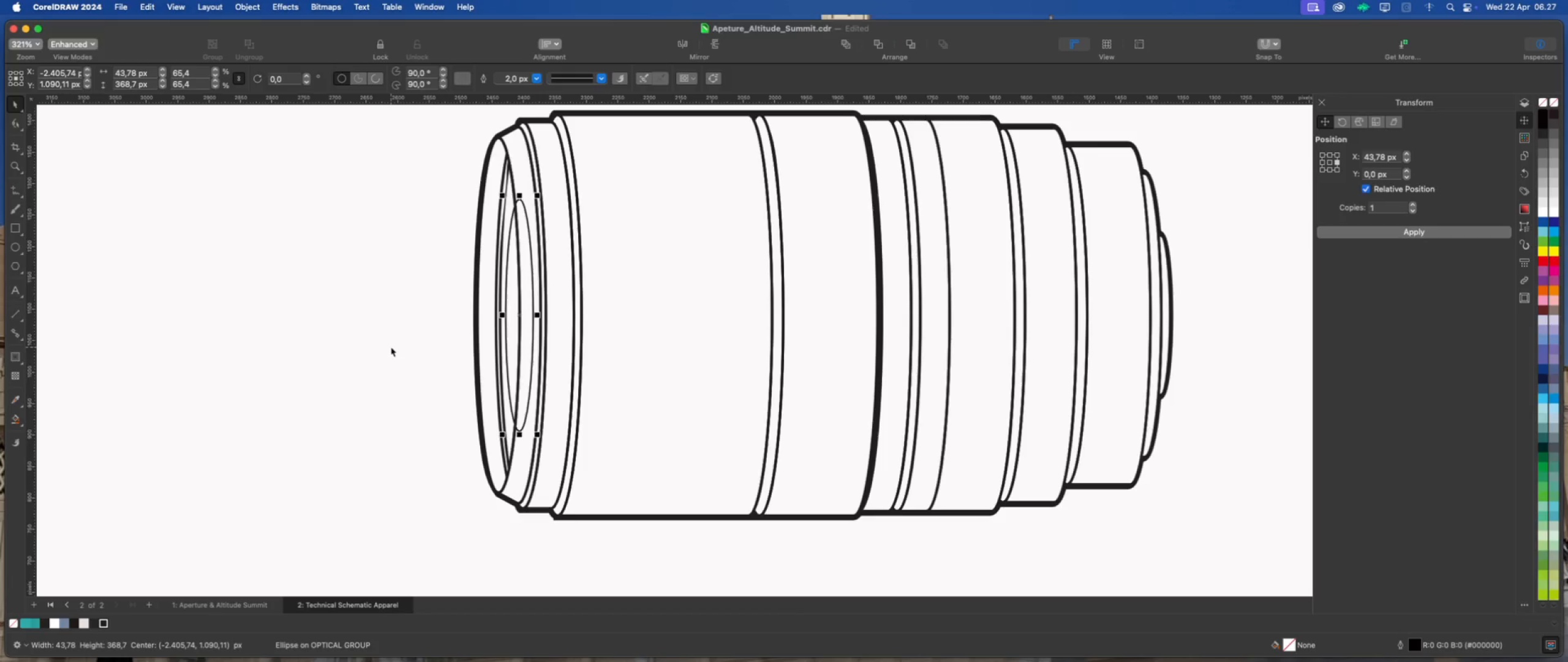 
key(ArrowRight)
 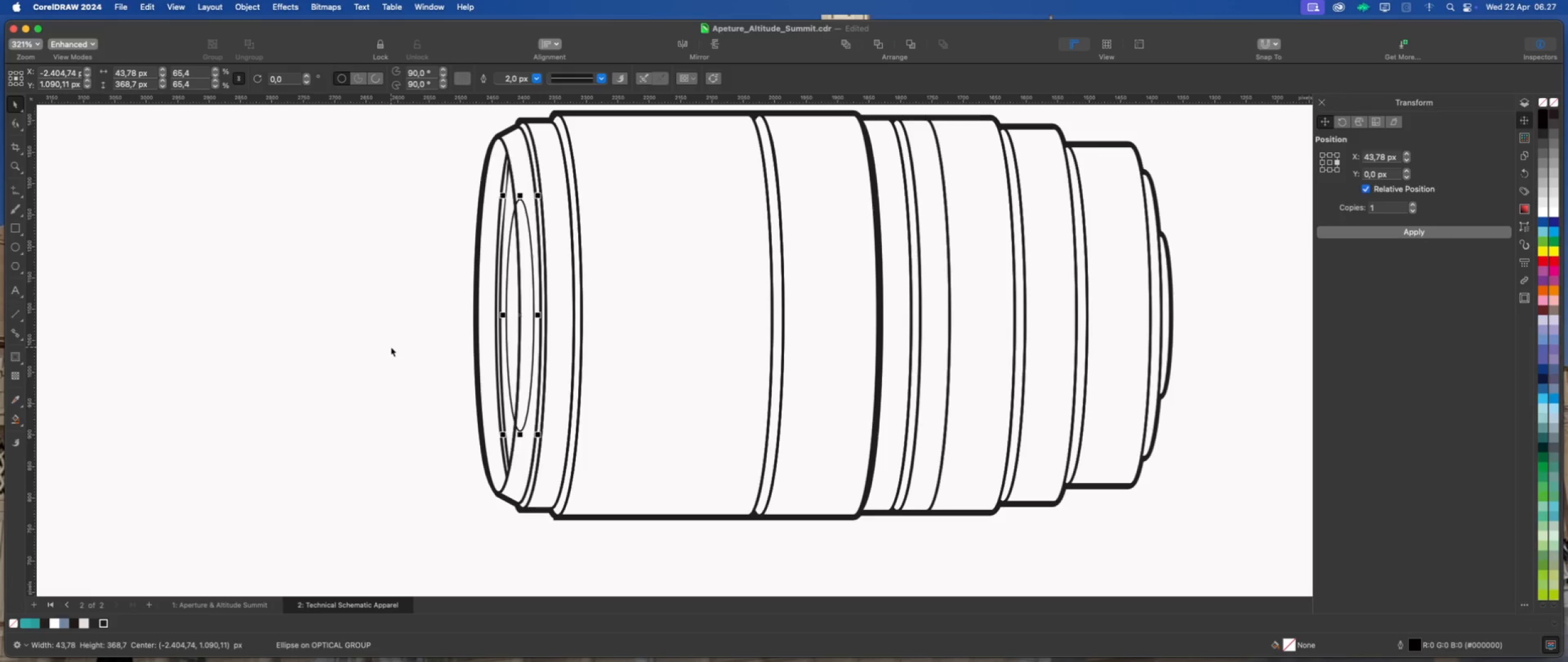 
key(ArrowRight)
 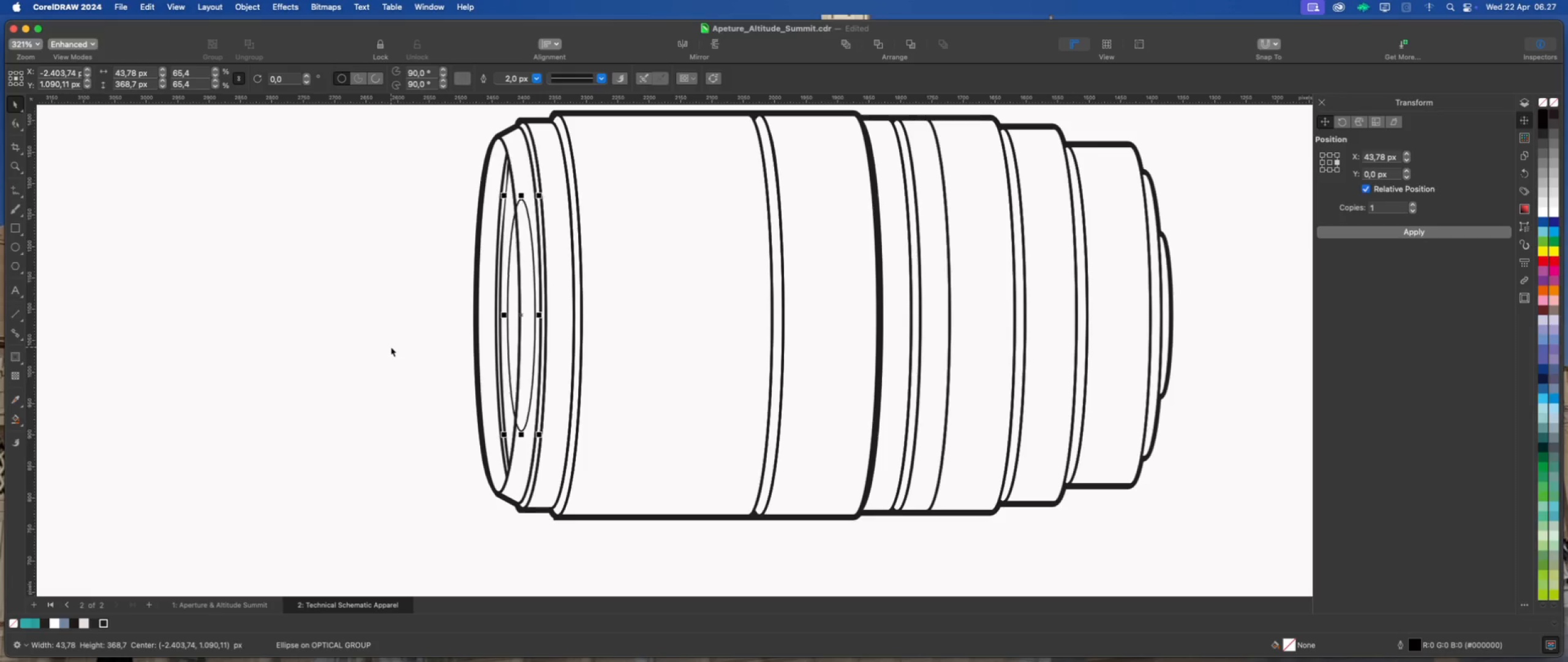 
key(ArrowRight)
 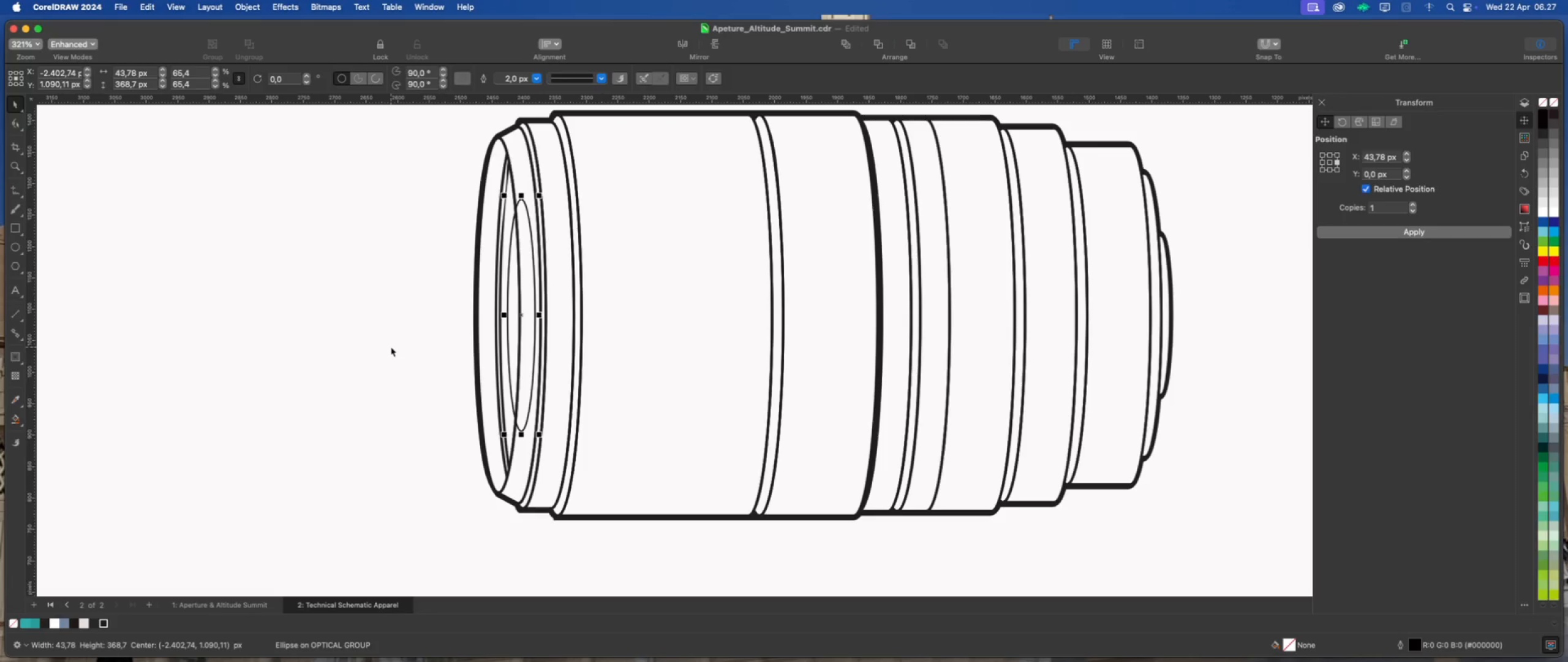 
key(ArrowRight)
 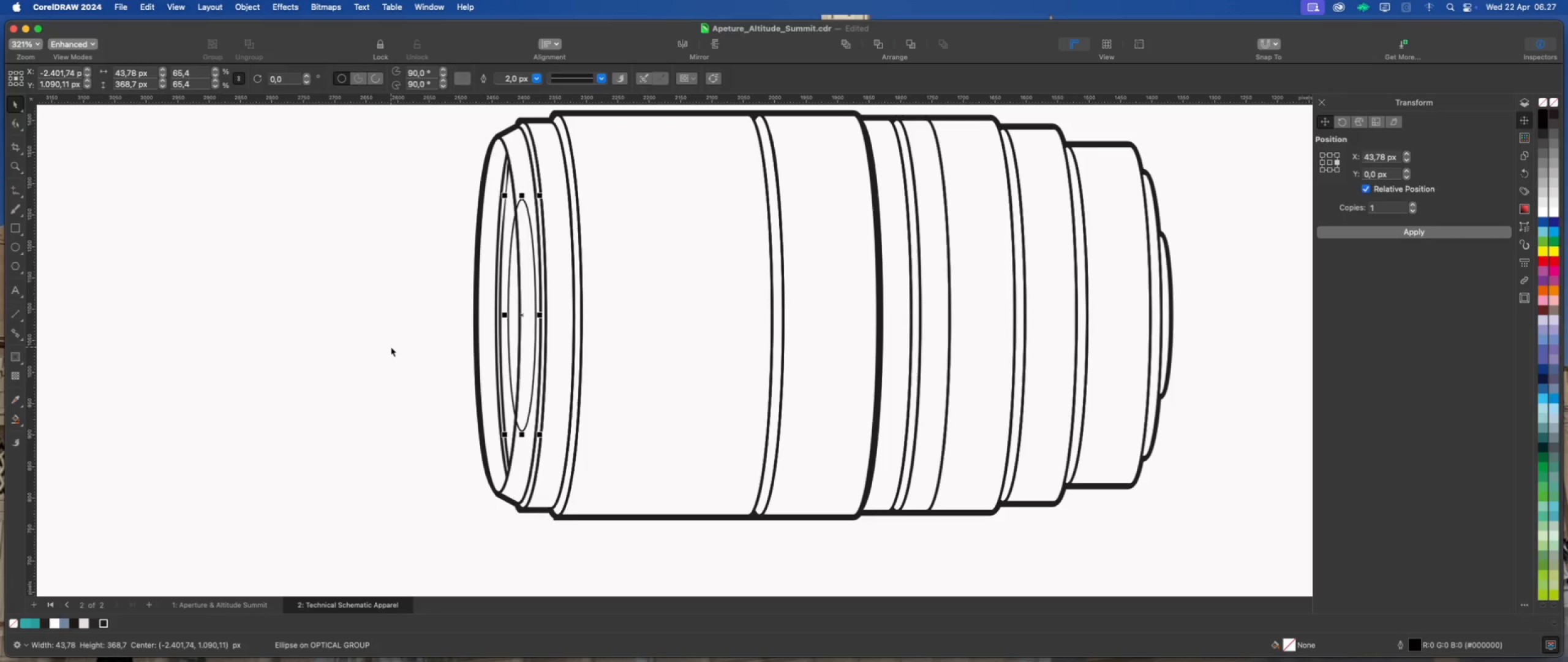 
key(ArrowLeft)
 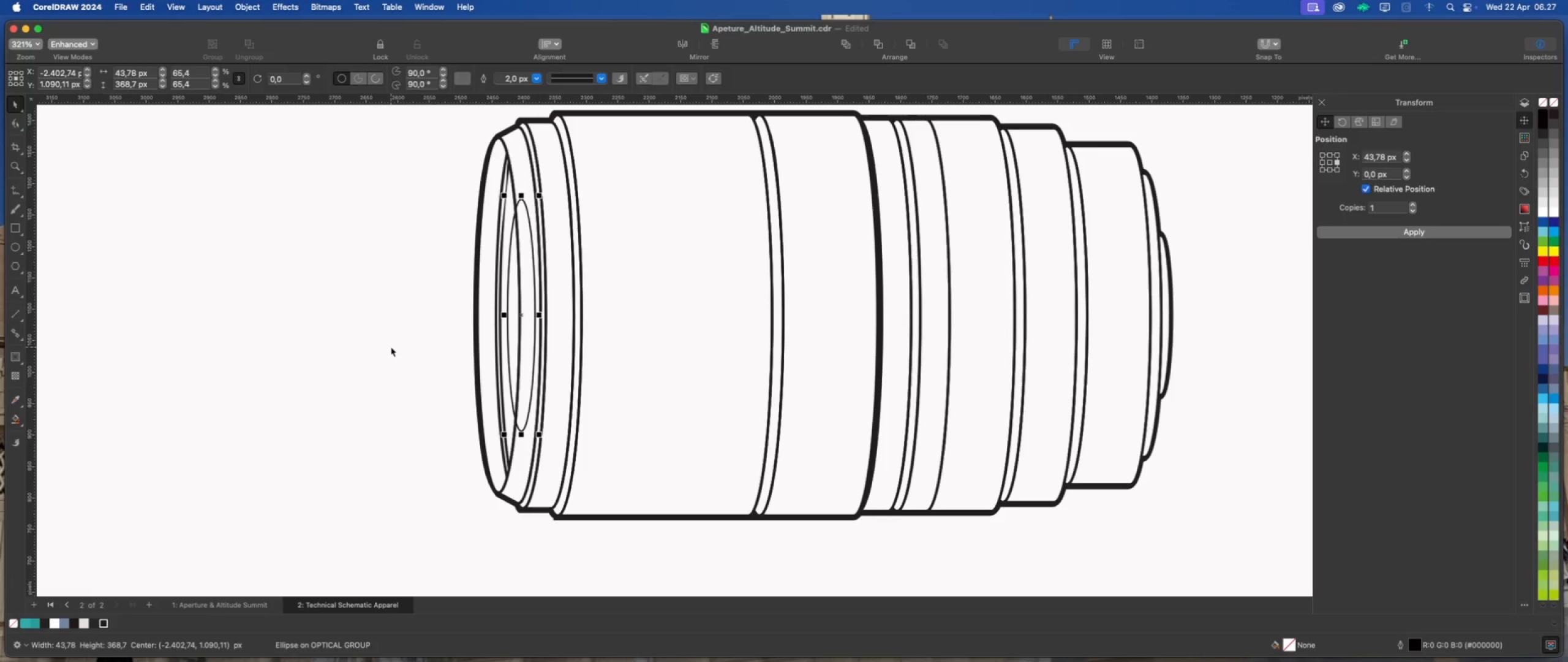 
key(ArrowRight)
 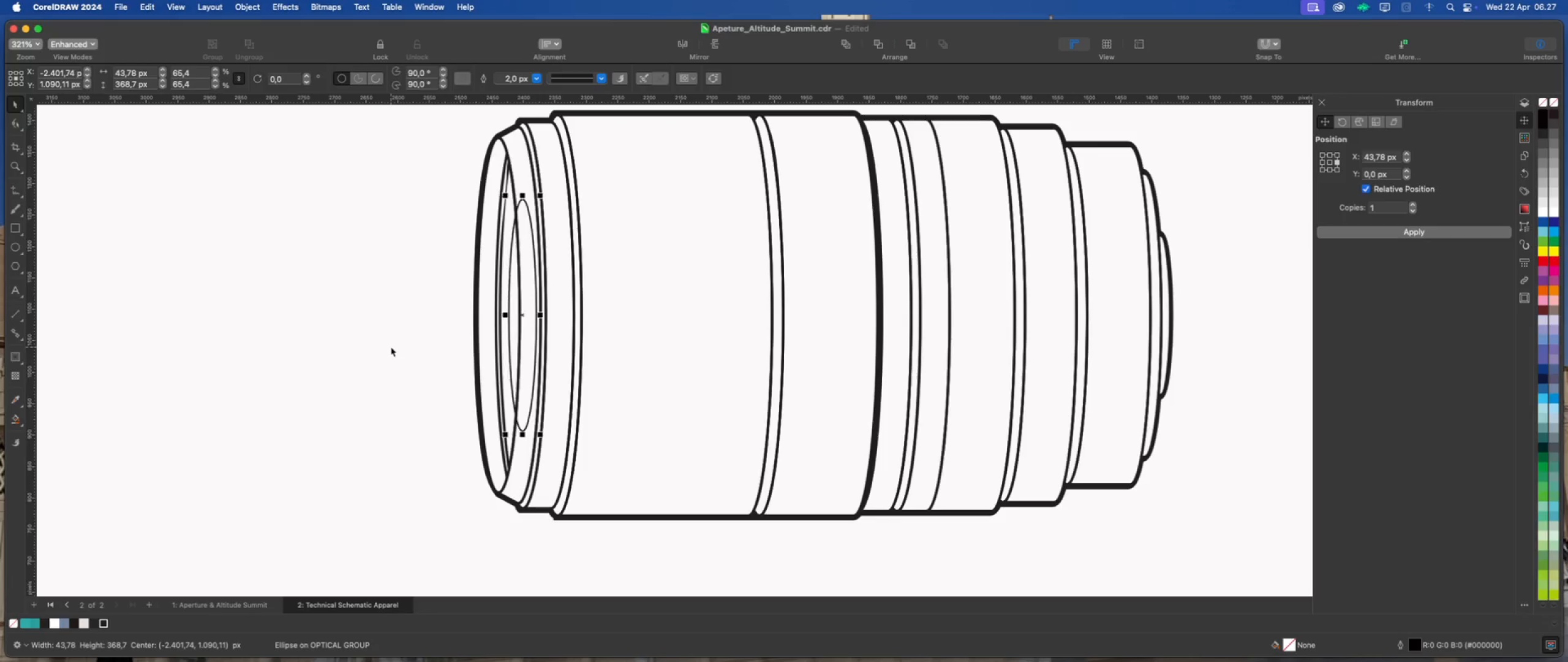 
key(ArrowRight)
 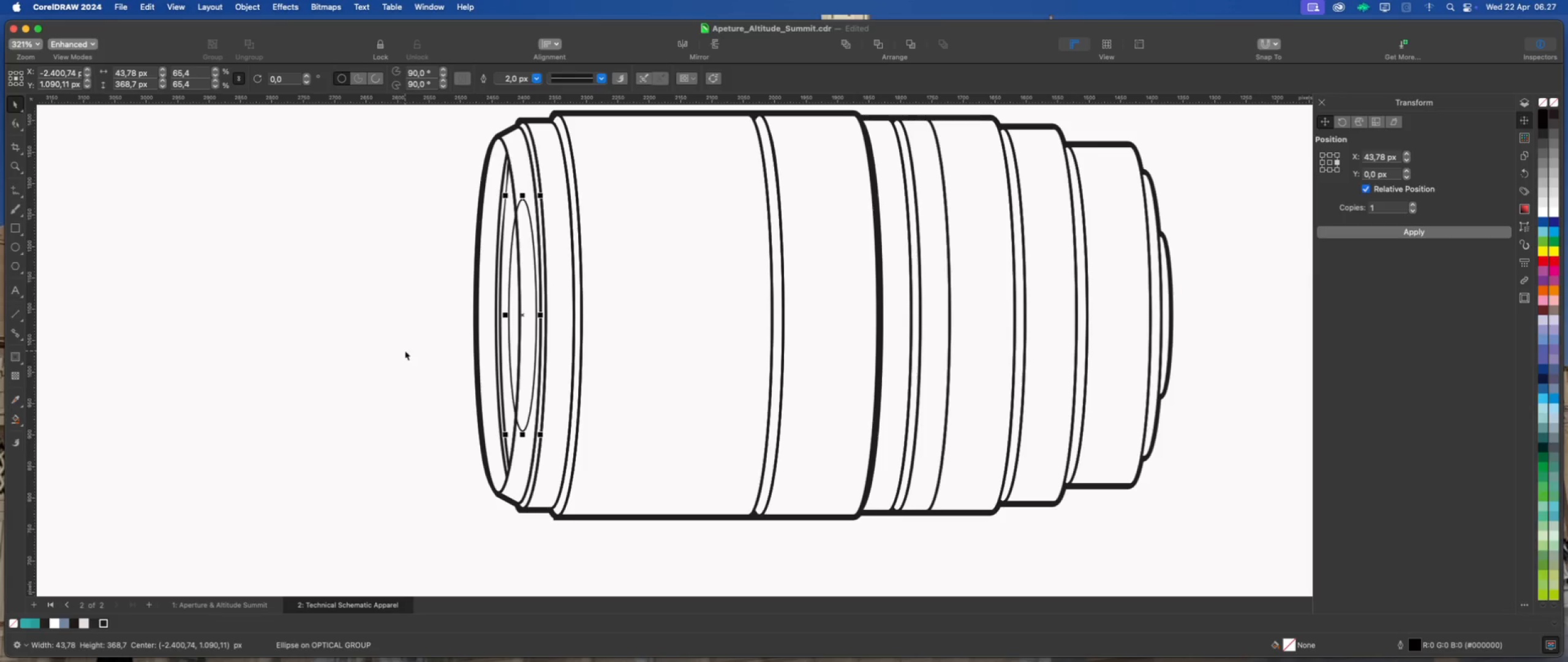 
scroll: coordinate [504, 310], scroll_direction: up, amount: 7.0
 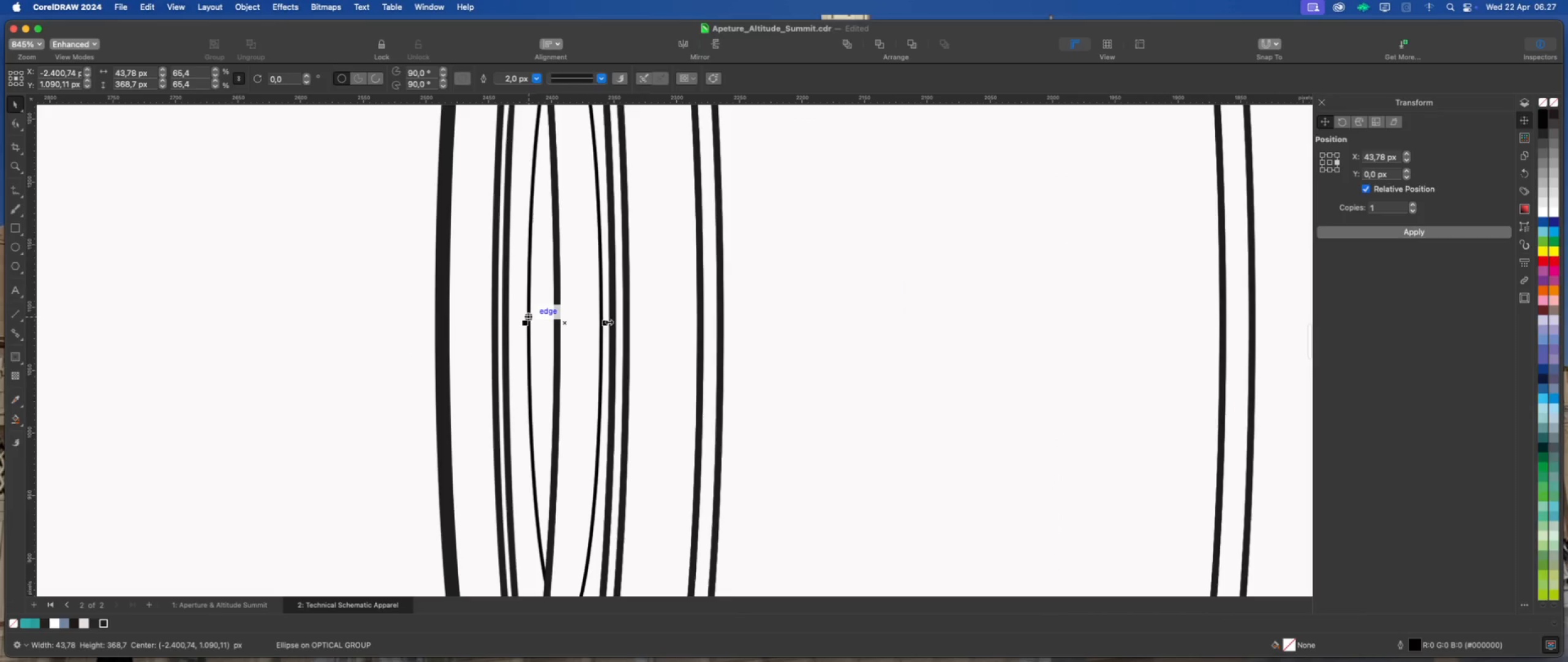 
left_click_drag(start_coordinate=[608, 322], to_coordinate=[619, 325])
 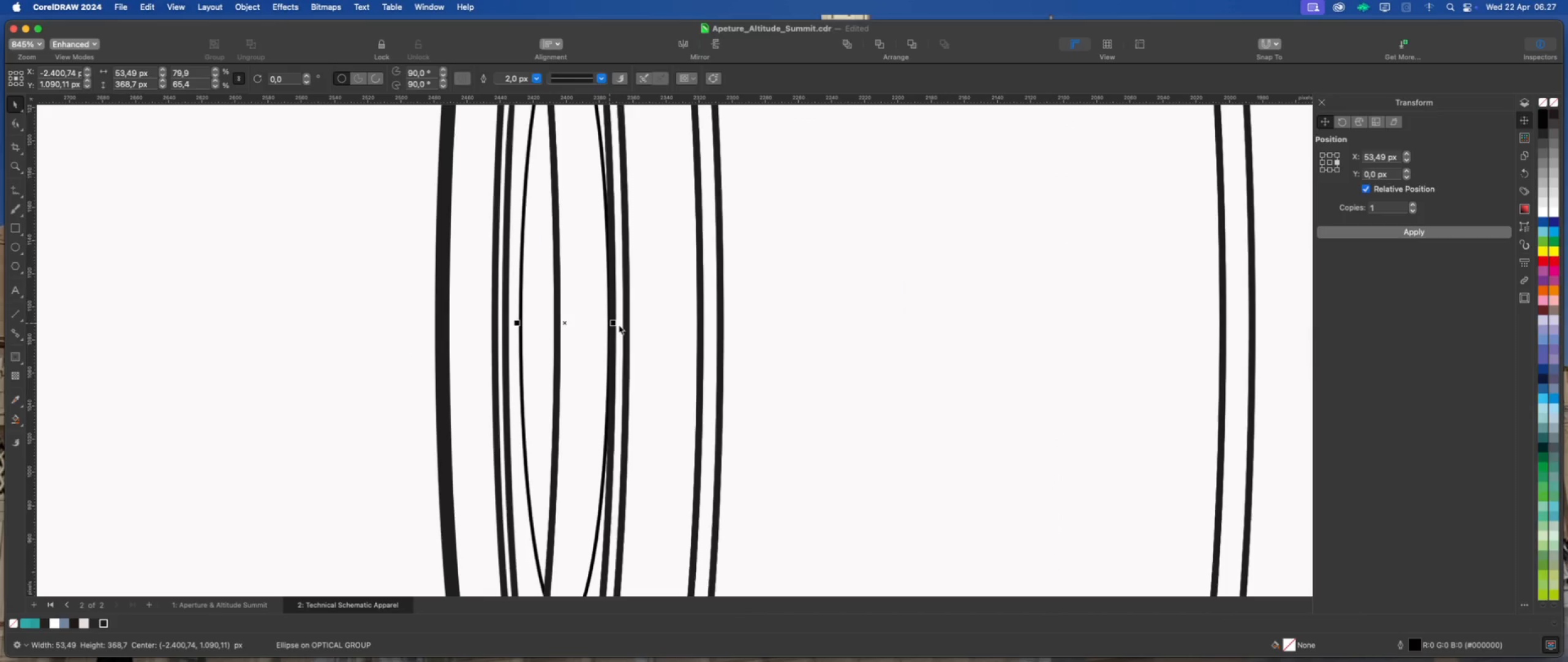 
hold_key(key=ShiftLeft, duration=1.69)
 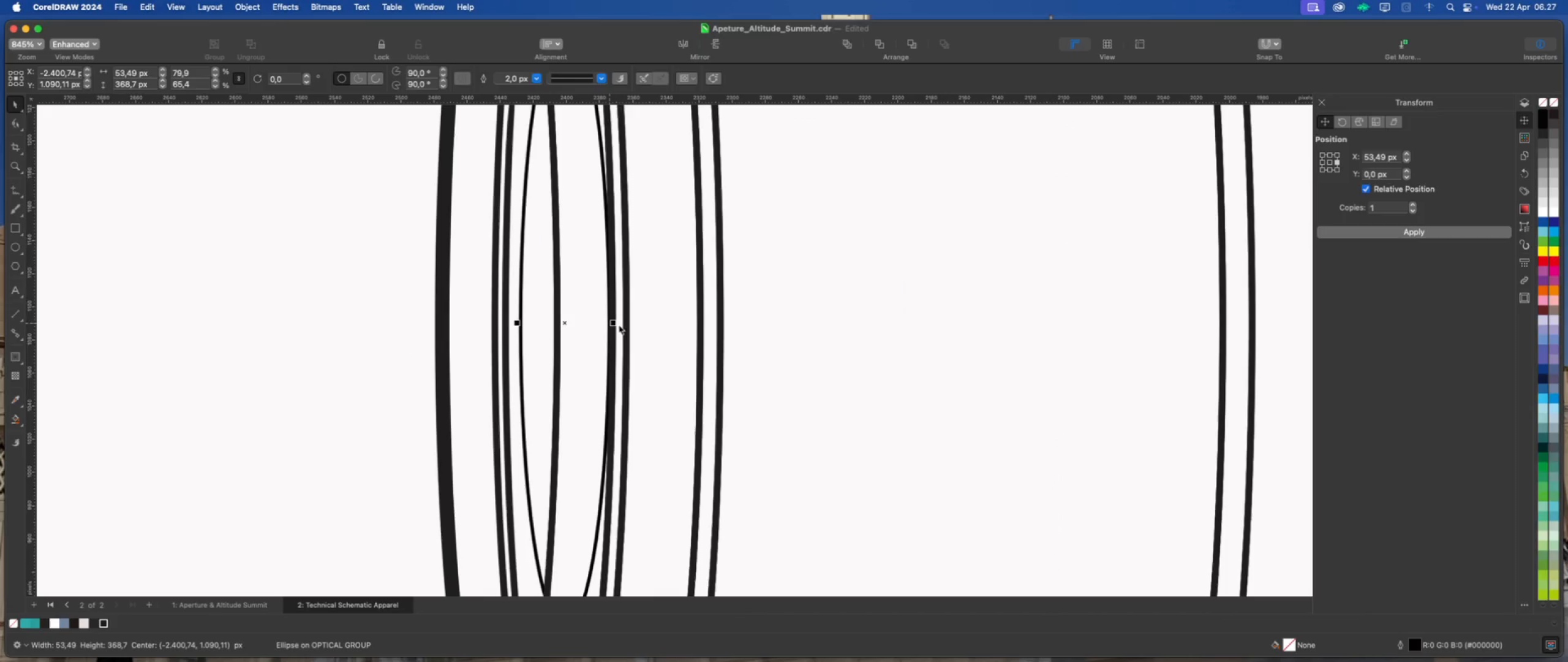 
scroll: coordinate [611, 329], scroll_direction: down, amount: 4.0
 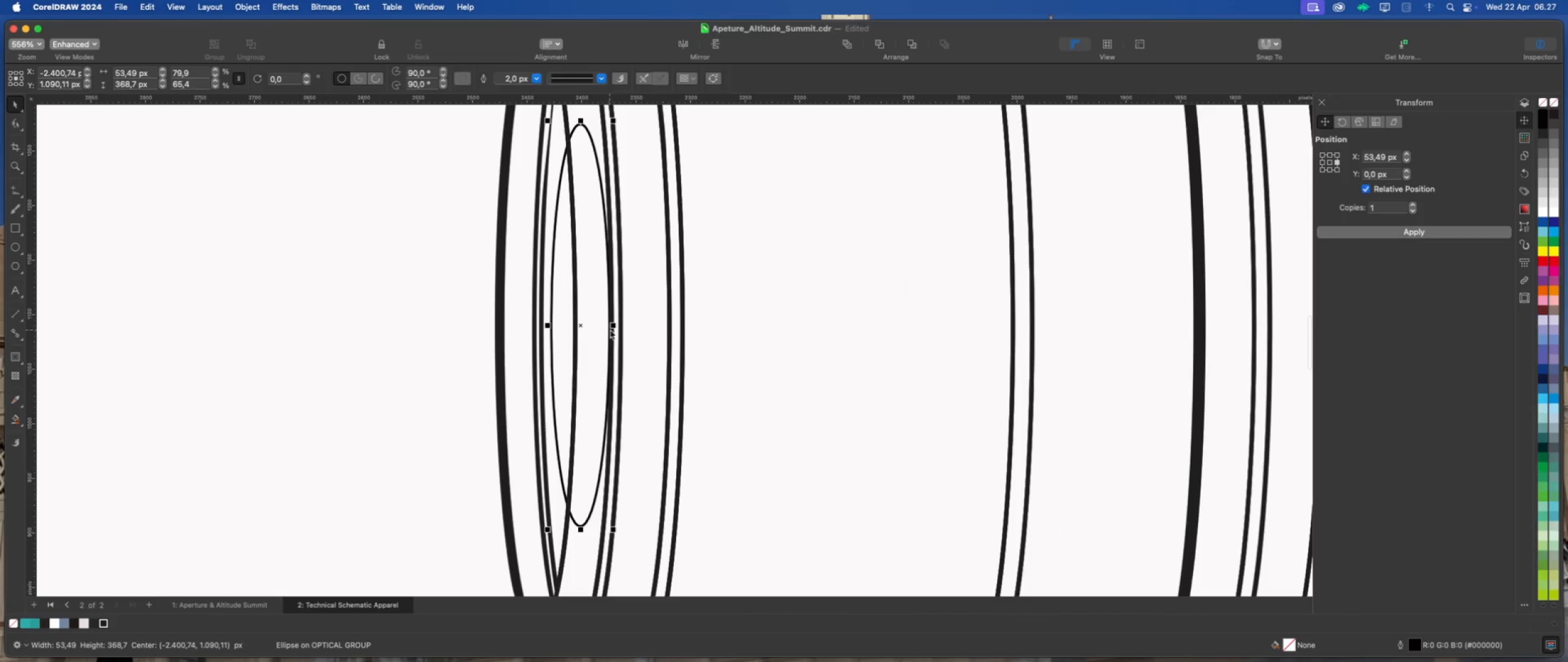 
left_click_drag(start_coordinate=[616, 326], to_coordinate=[623, 328])
 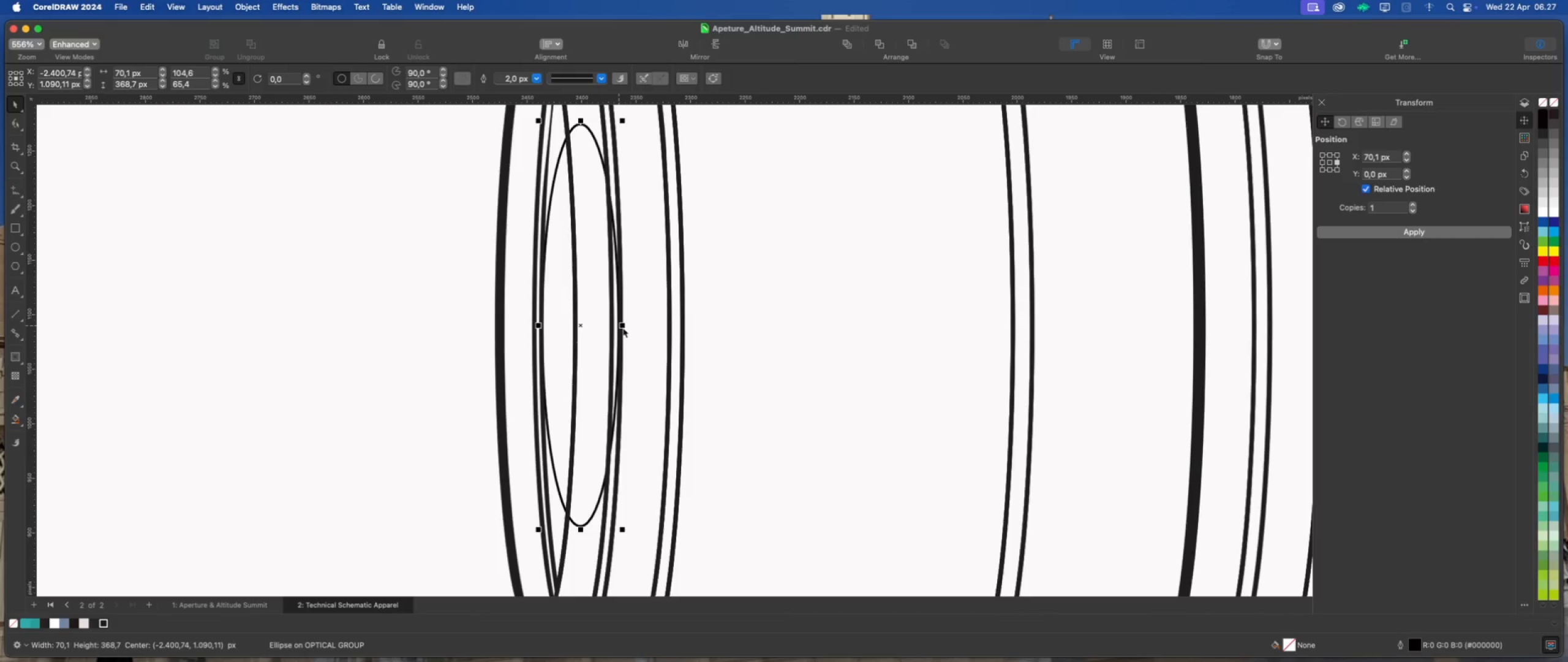 
hold_key(key=ShiftLeft, duration=1.49)
 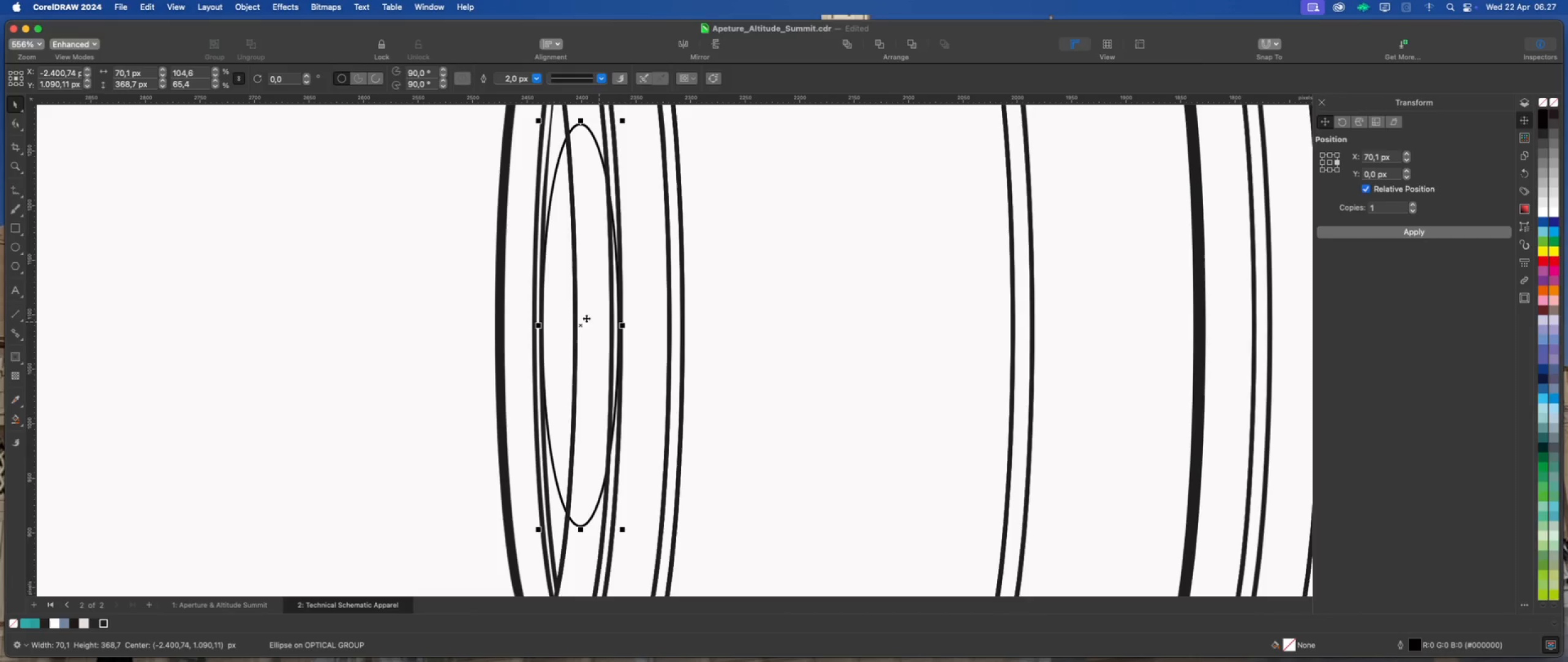 
scroll: coordinate [531, 304], scroll_direction: up, amount: 2.0
 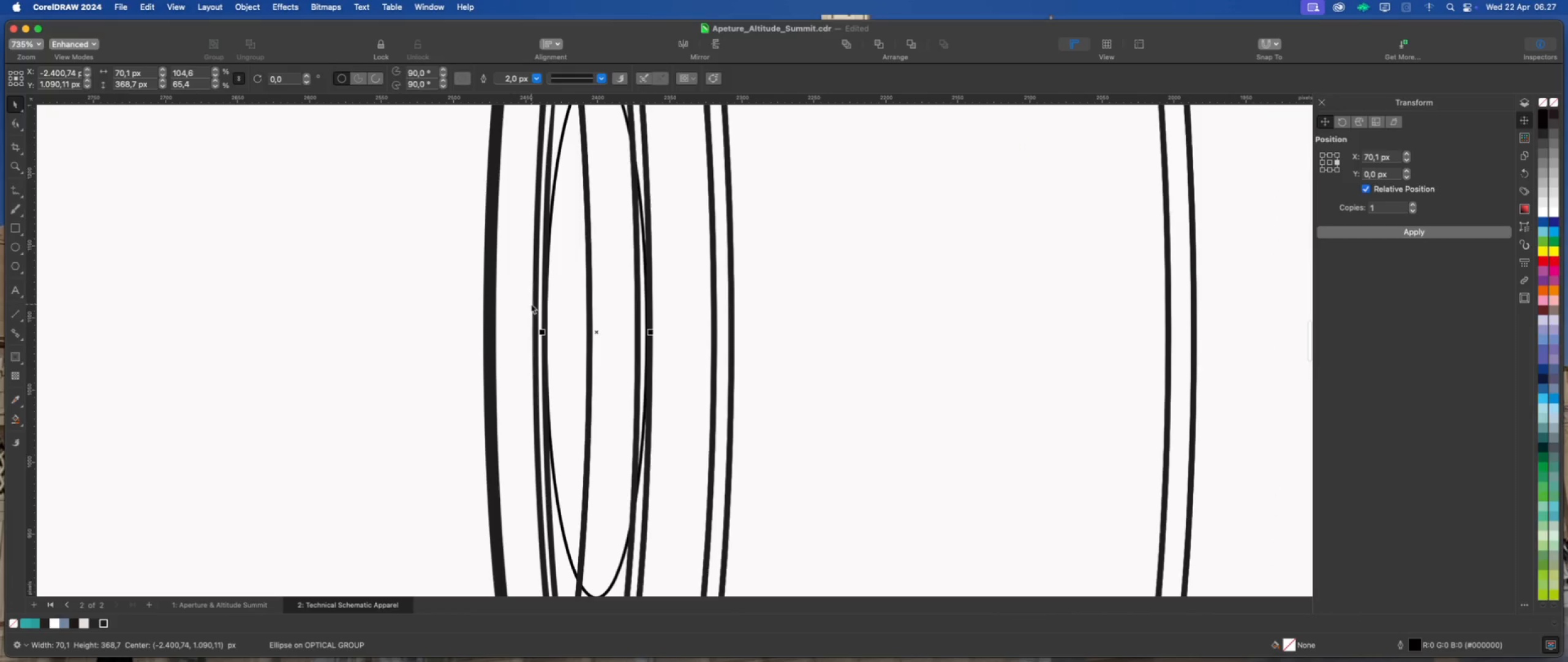 
key(ArrowRight)
 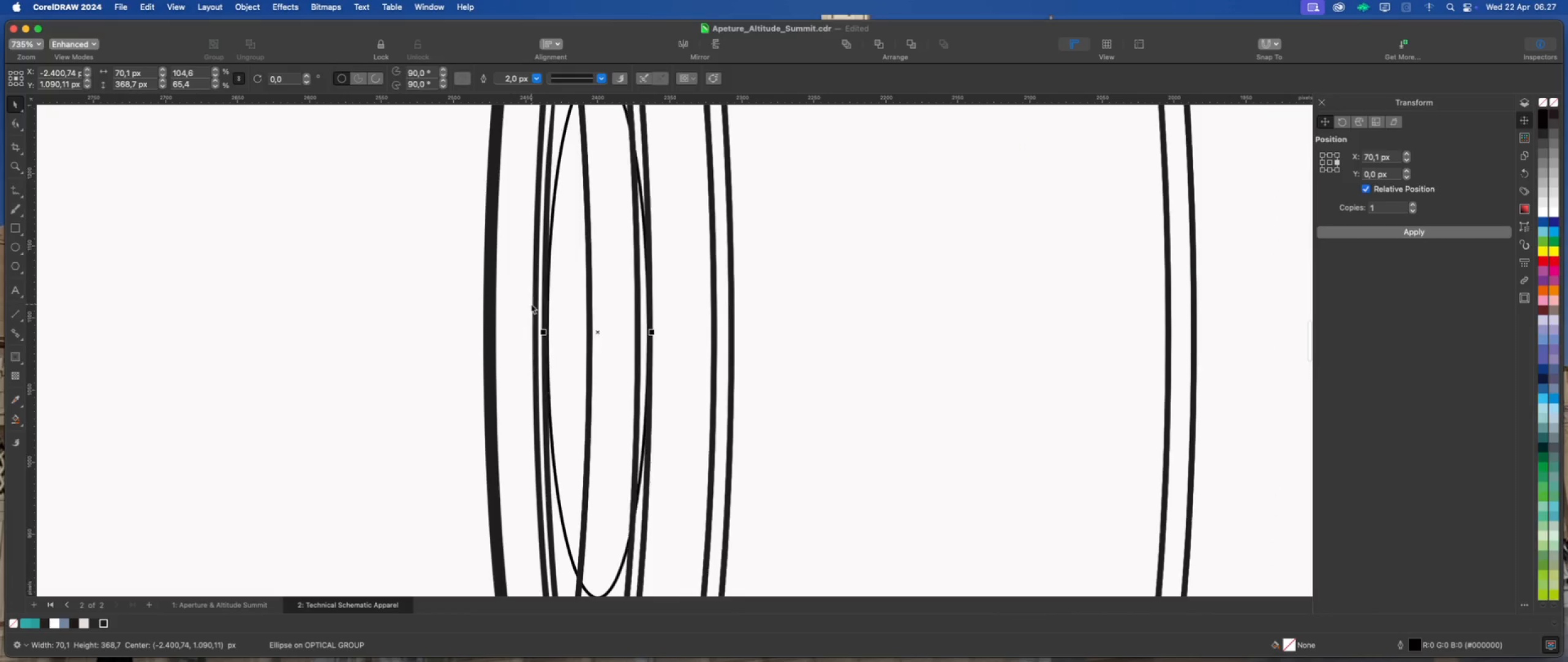 
key(ArrowRight)
 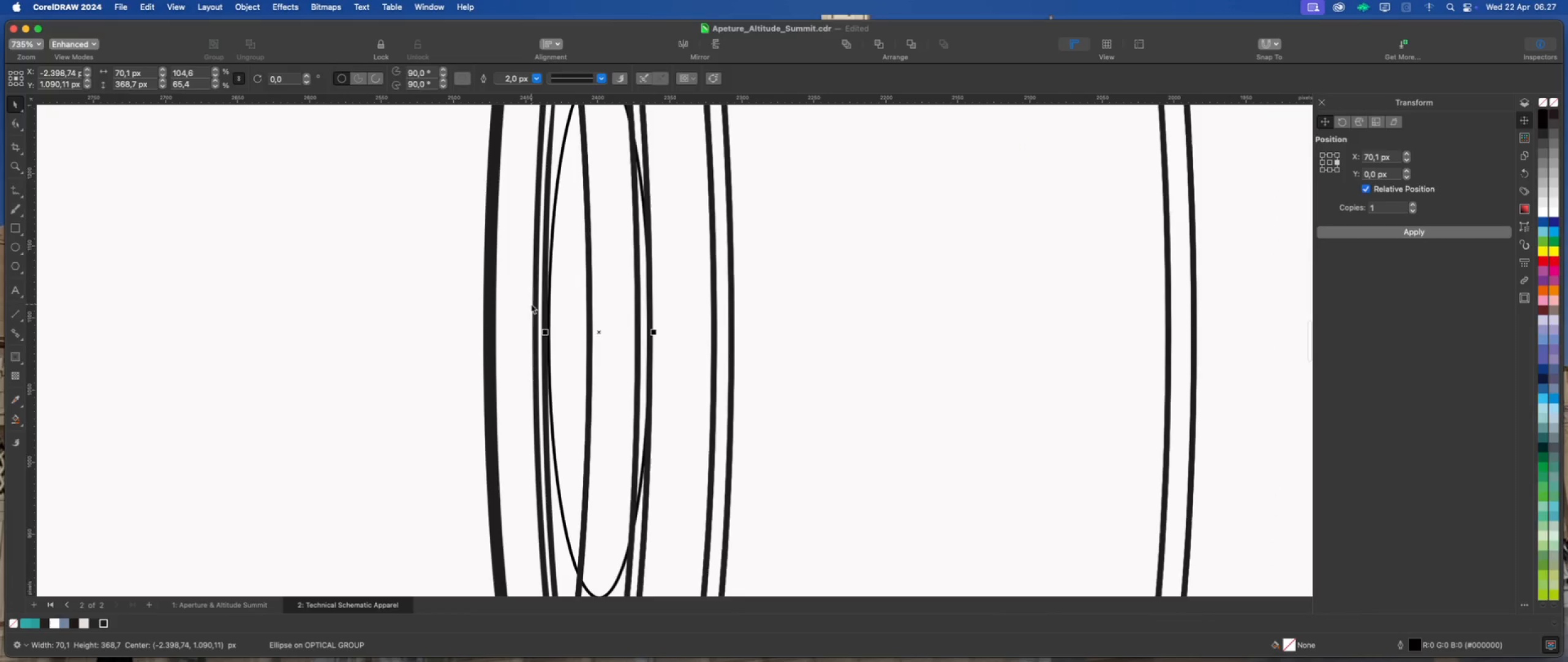 
key(ArrowRight)
 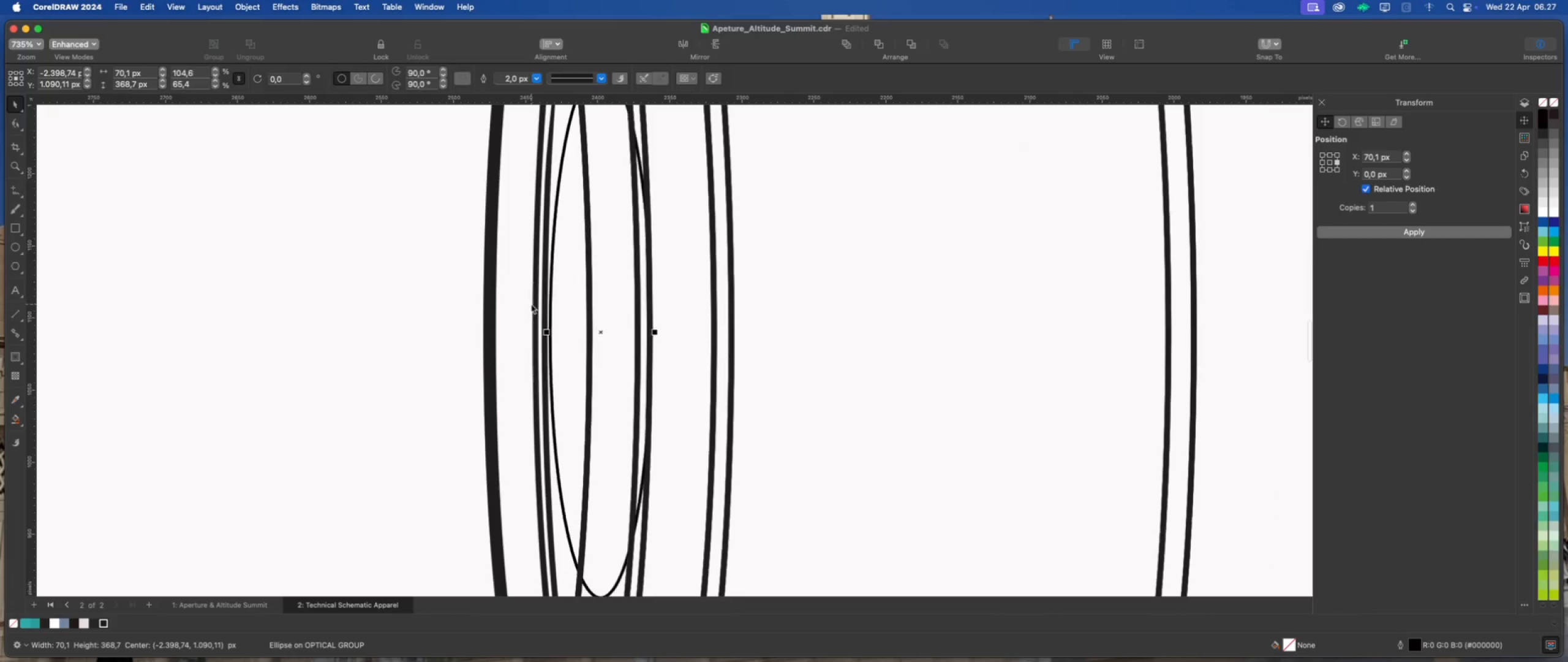 
key(ArrowRight)
 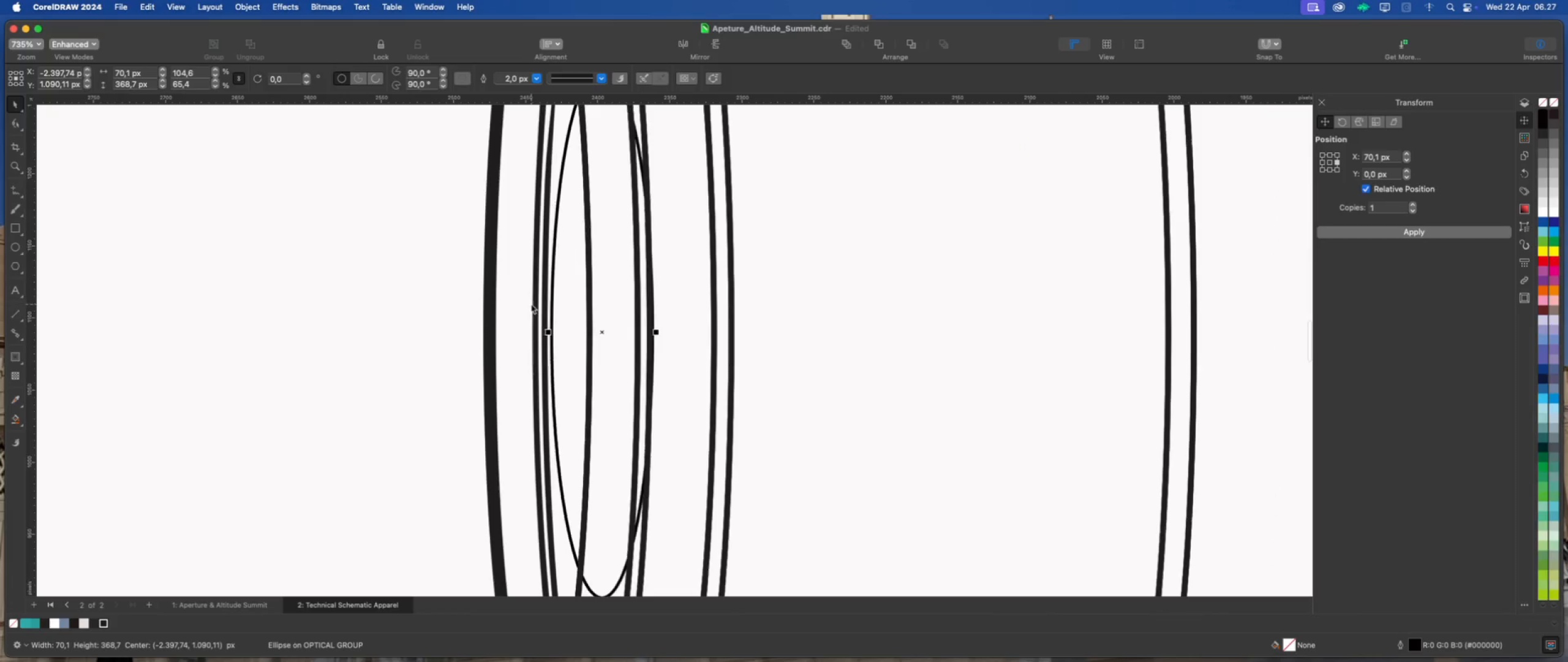 
key(ArrowRight)
 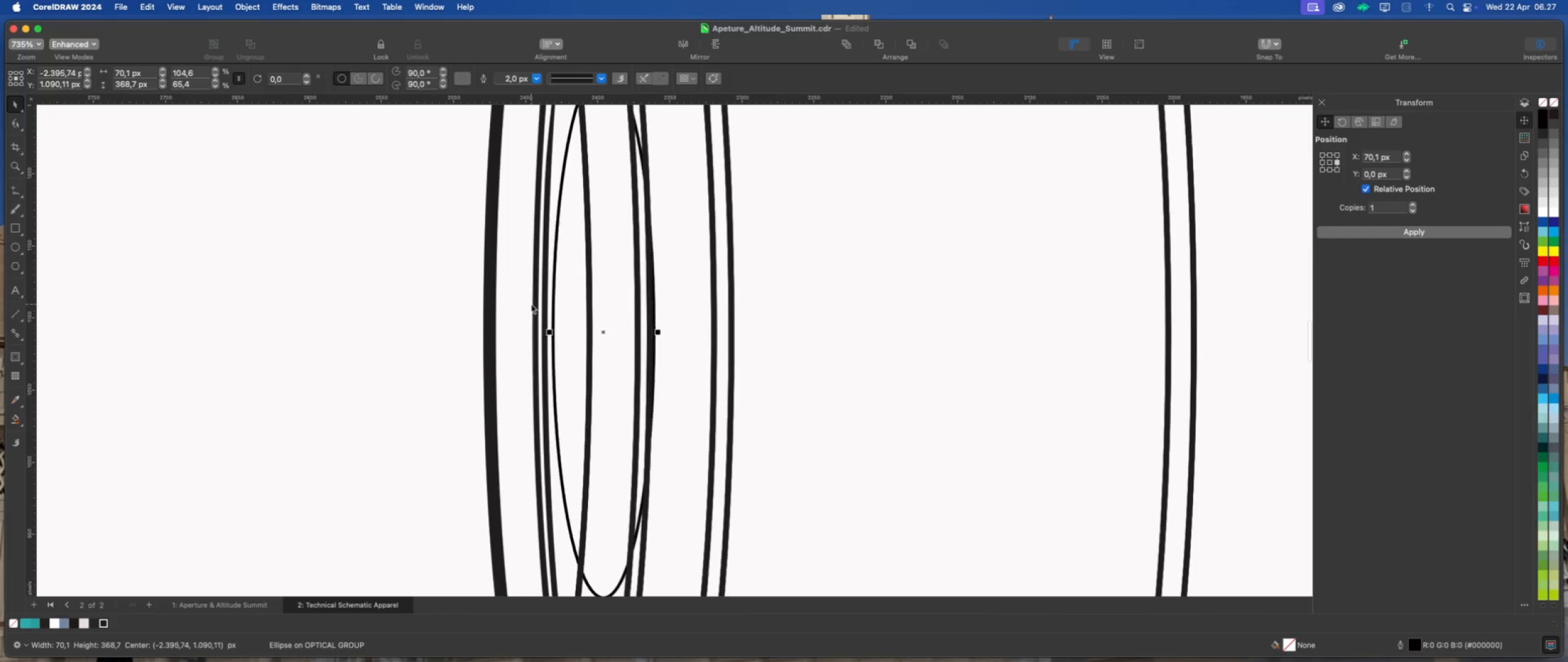 
key(ArrowRight)
 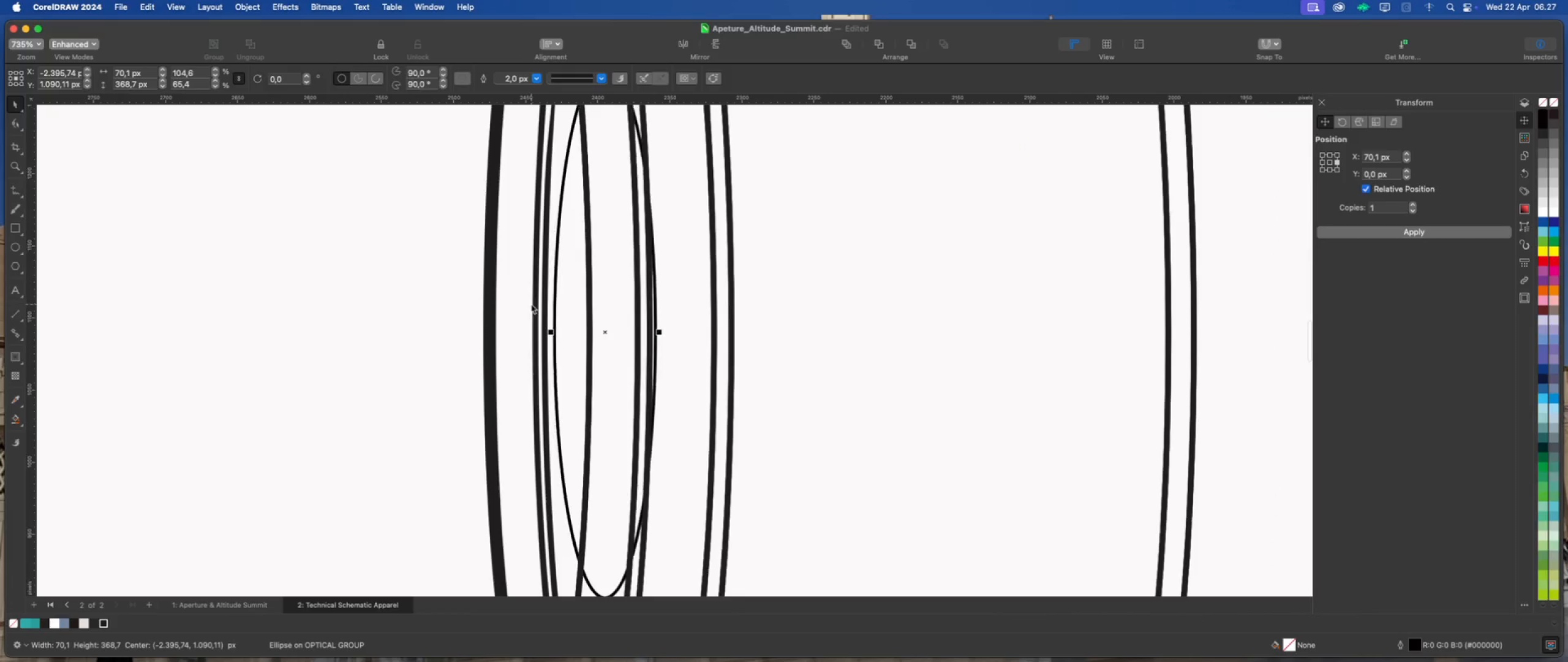 
key(ArrowRight)
 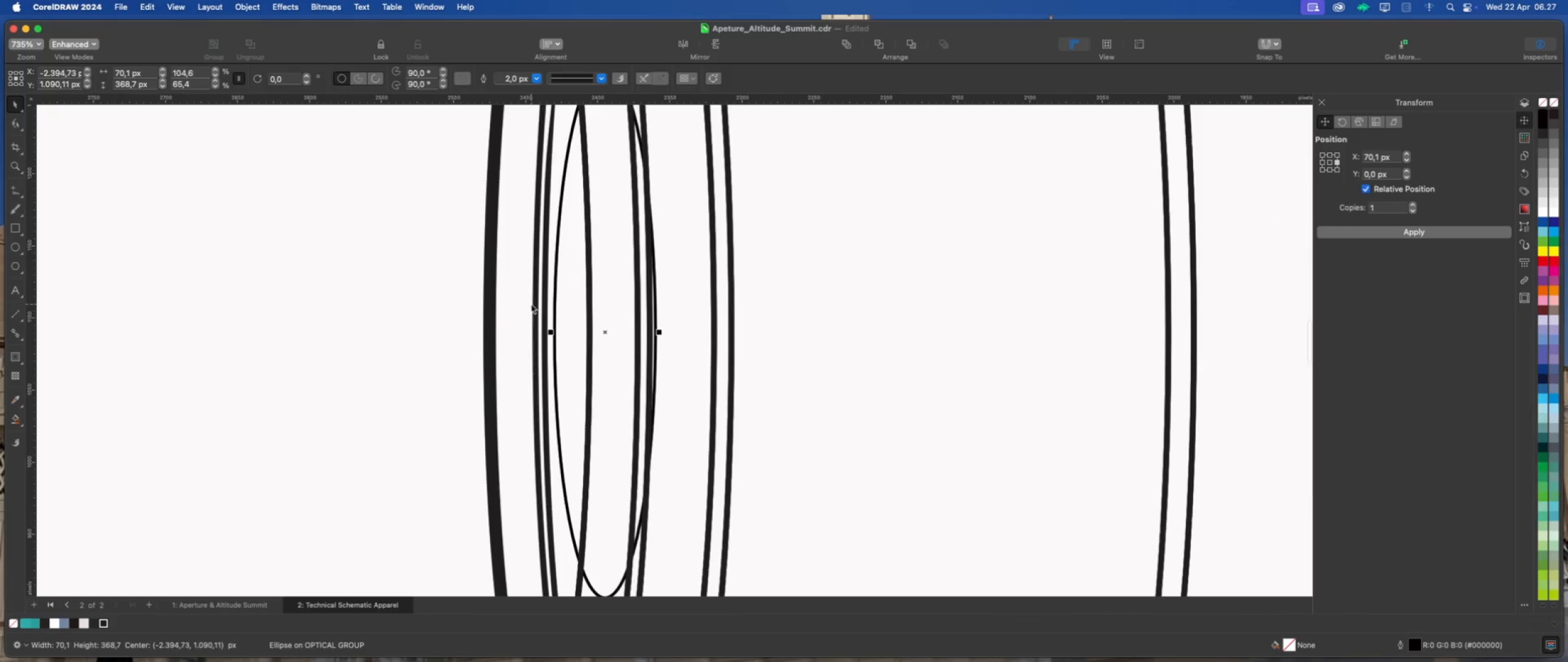 
key(ArrowRight)
 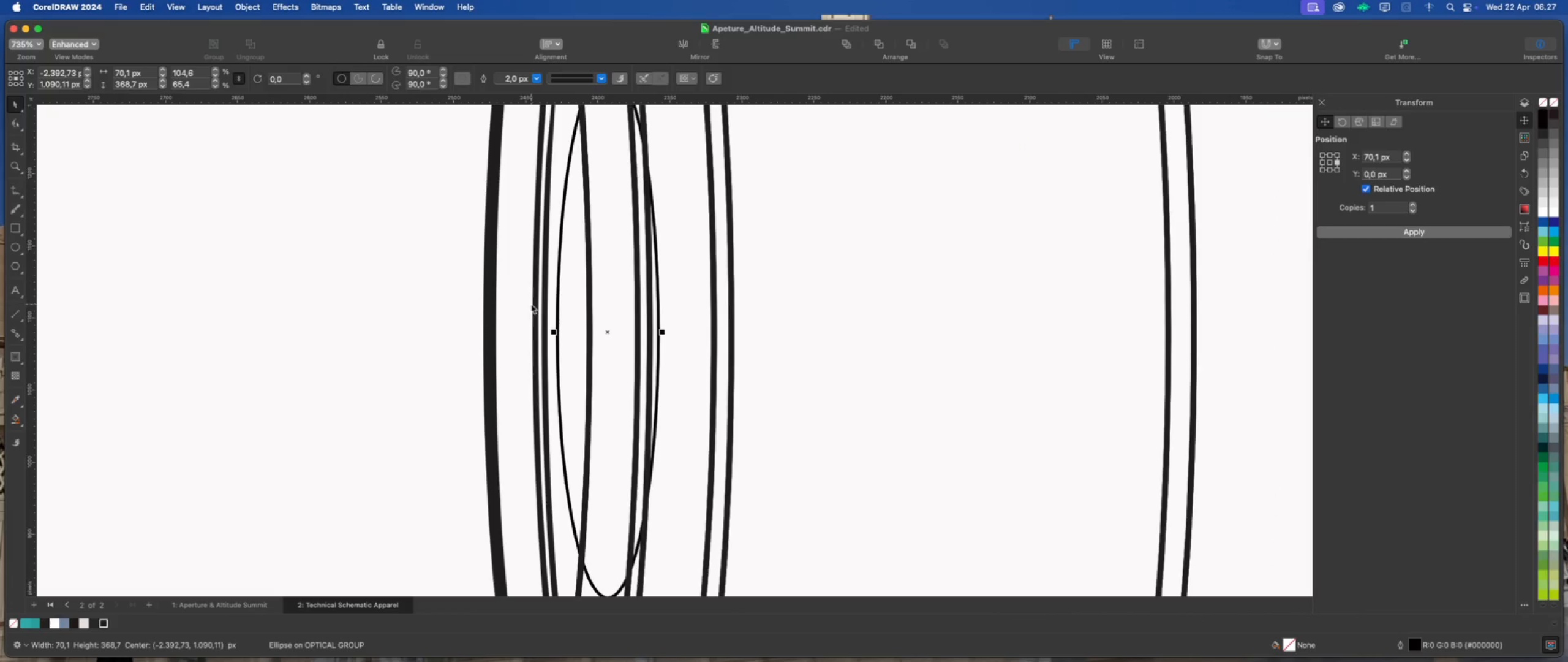 
key(ArrowLeft)
 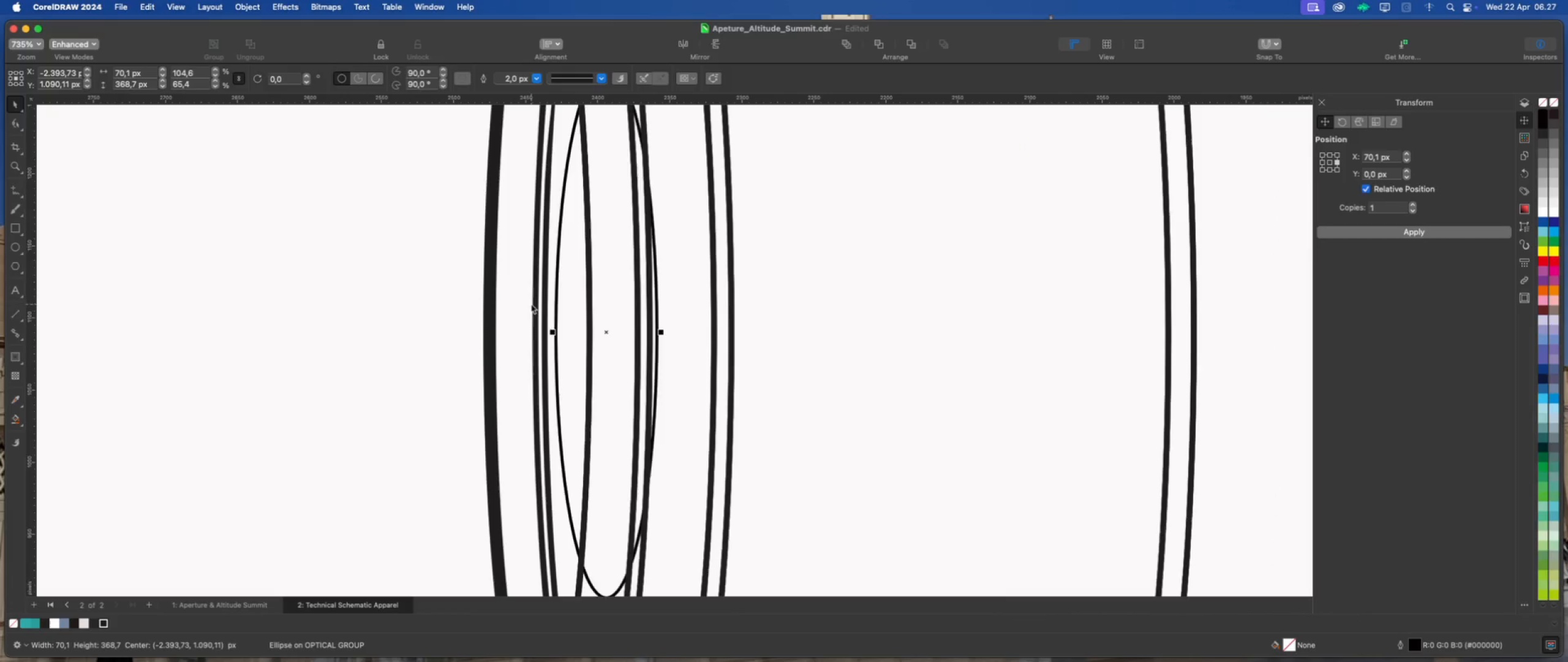 
key(ArrowLeft)
 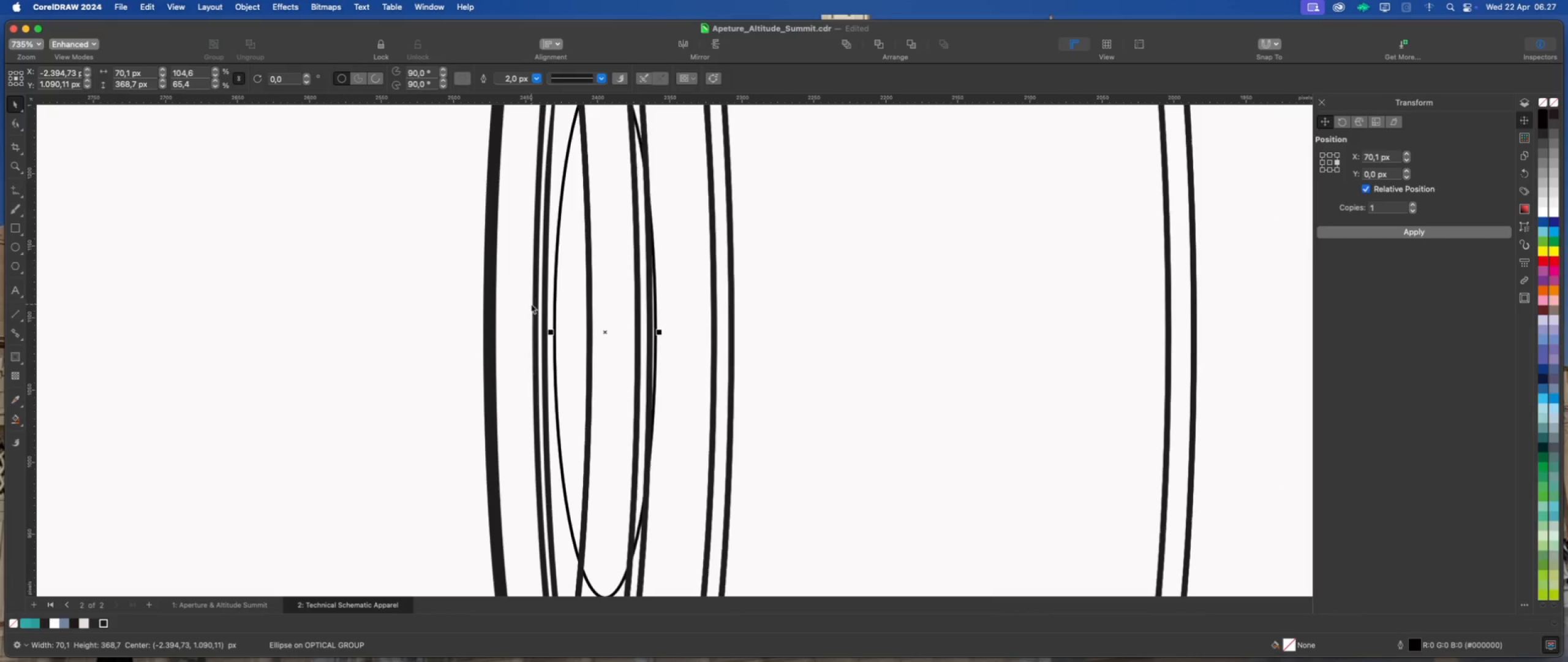 
key(ArrowLeft)
 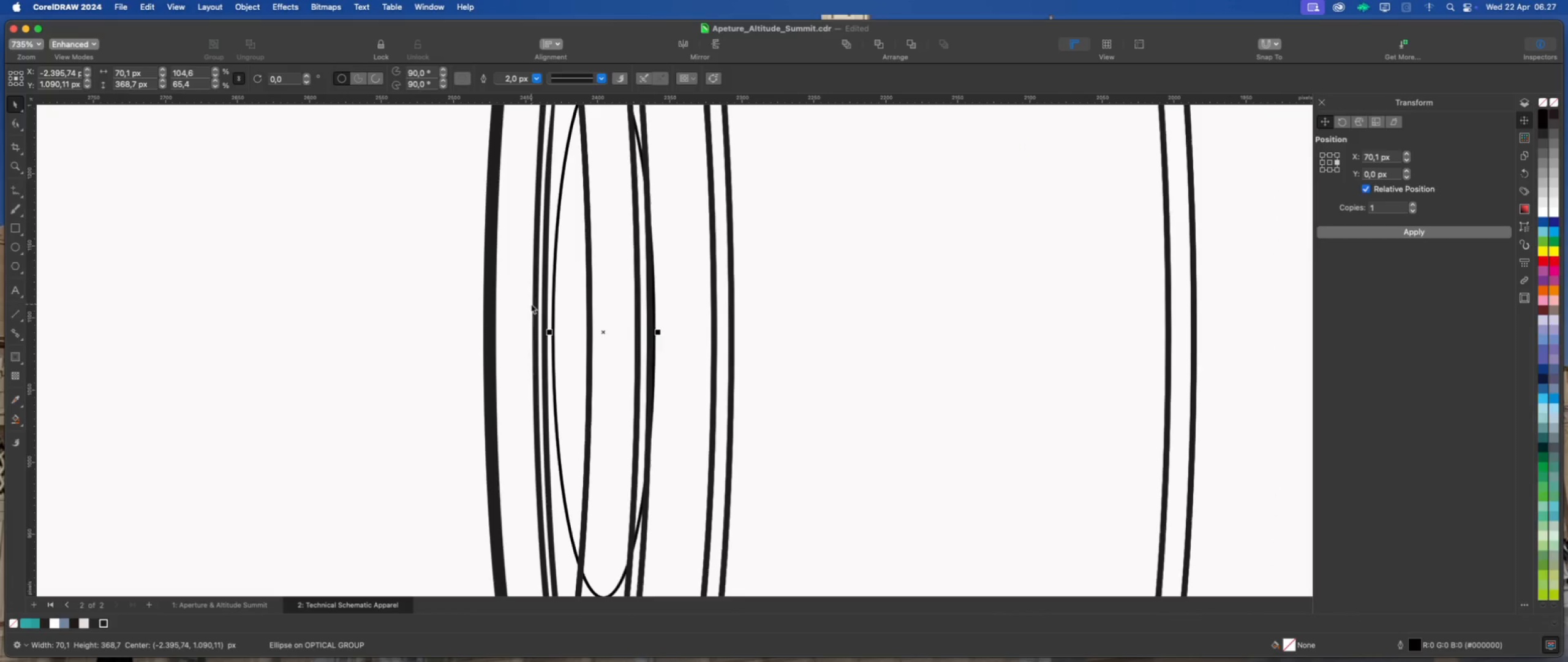 
key(ArrowRight)
 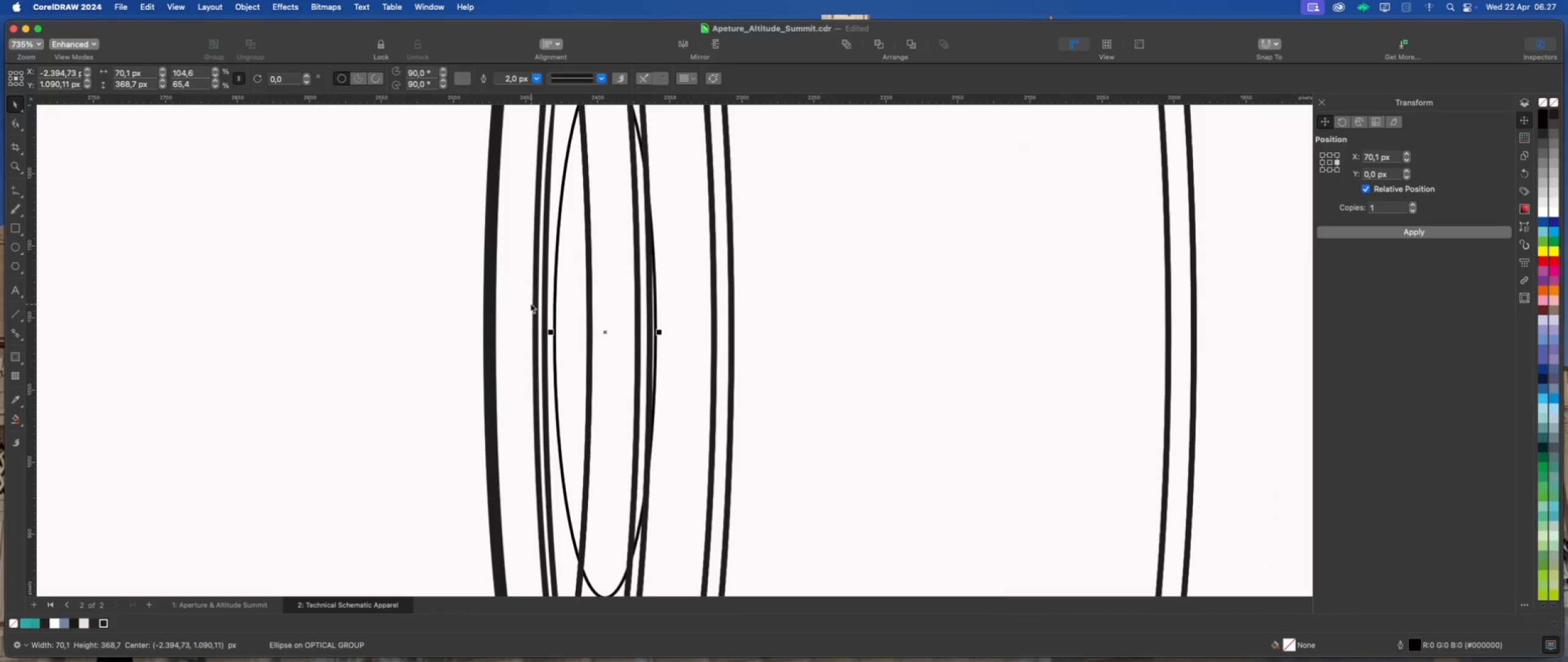 
scroll: coordinate [483, 304], scroll_direction: down, amount: 7.0
 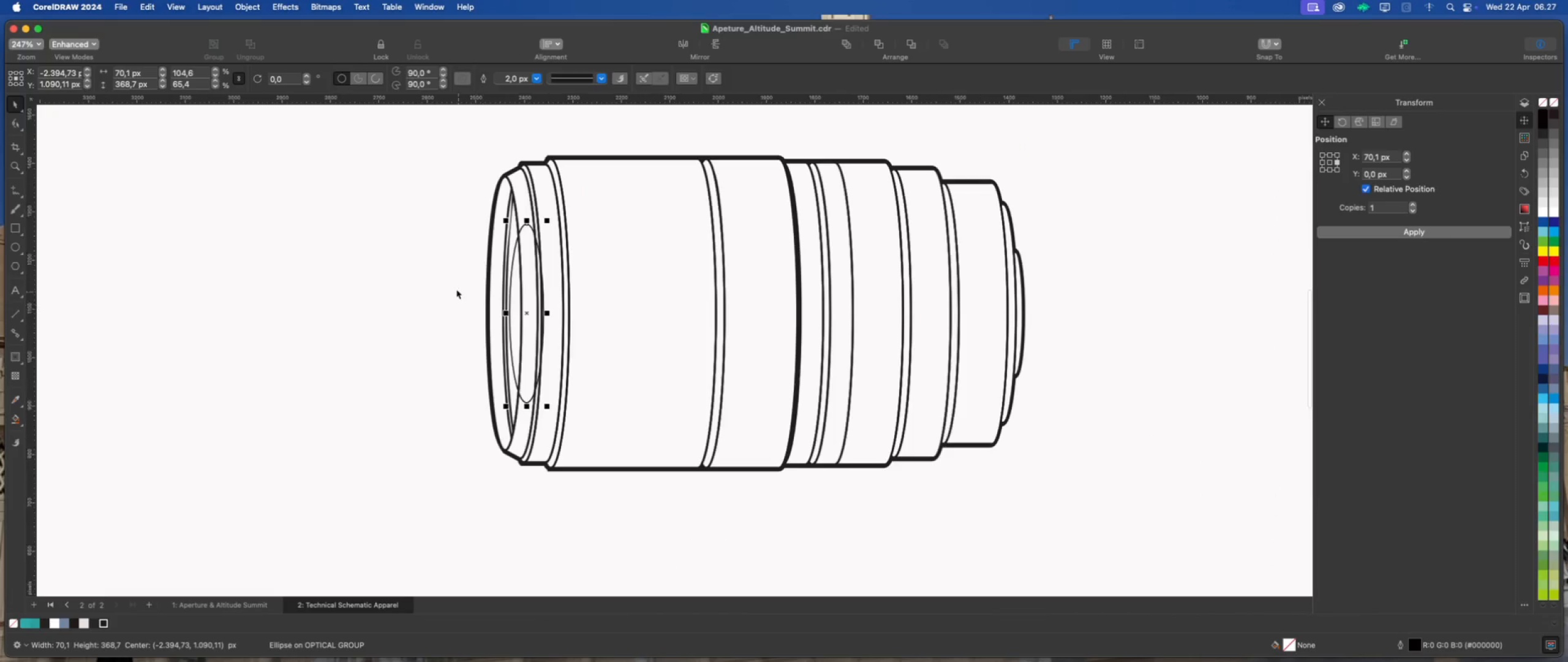 
left_click([454, 288])
 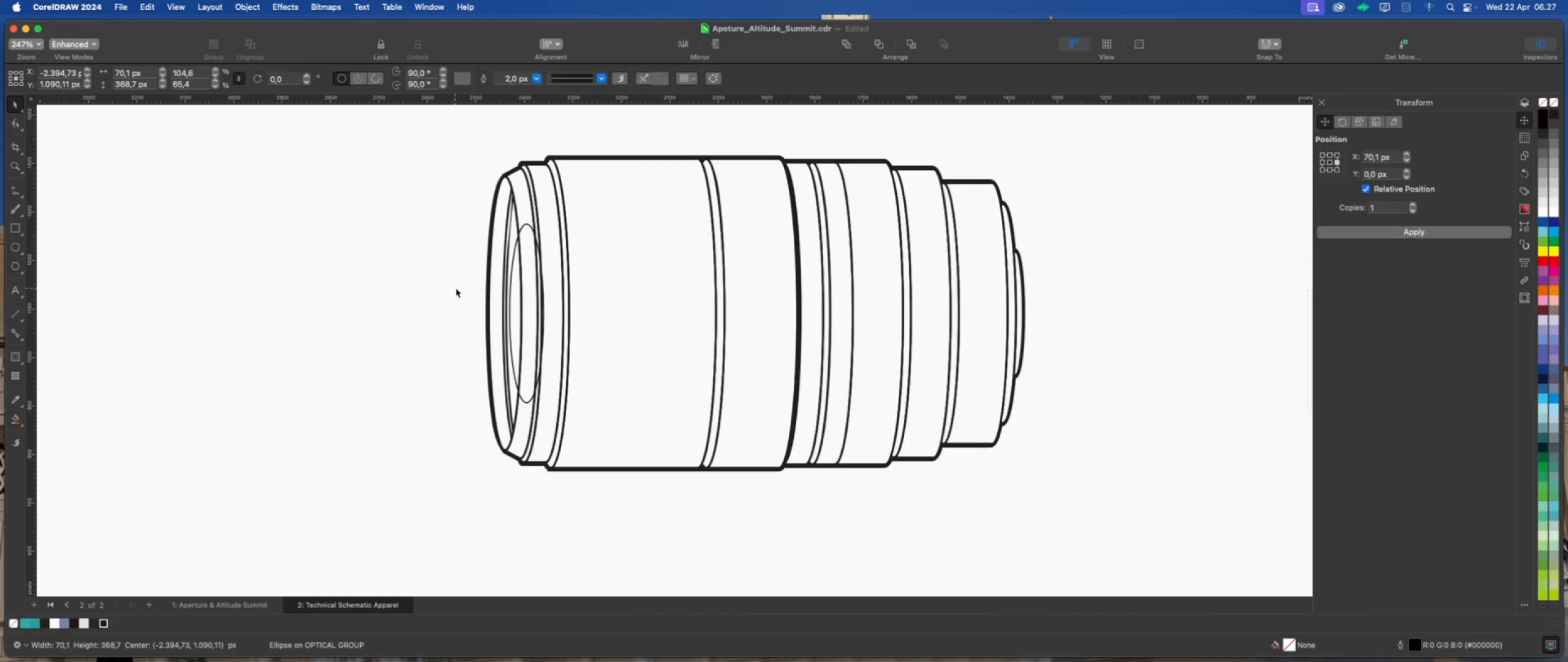 
scroll: coordinate [456, 288], scroll_direction: up, amount: 3.0
 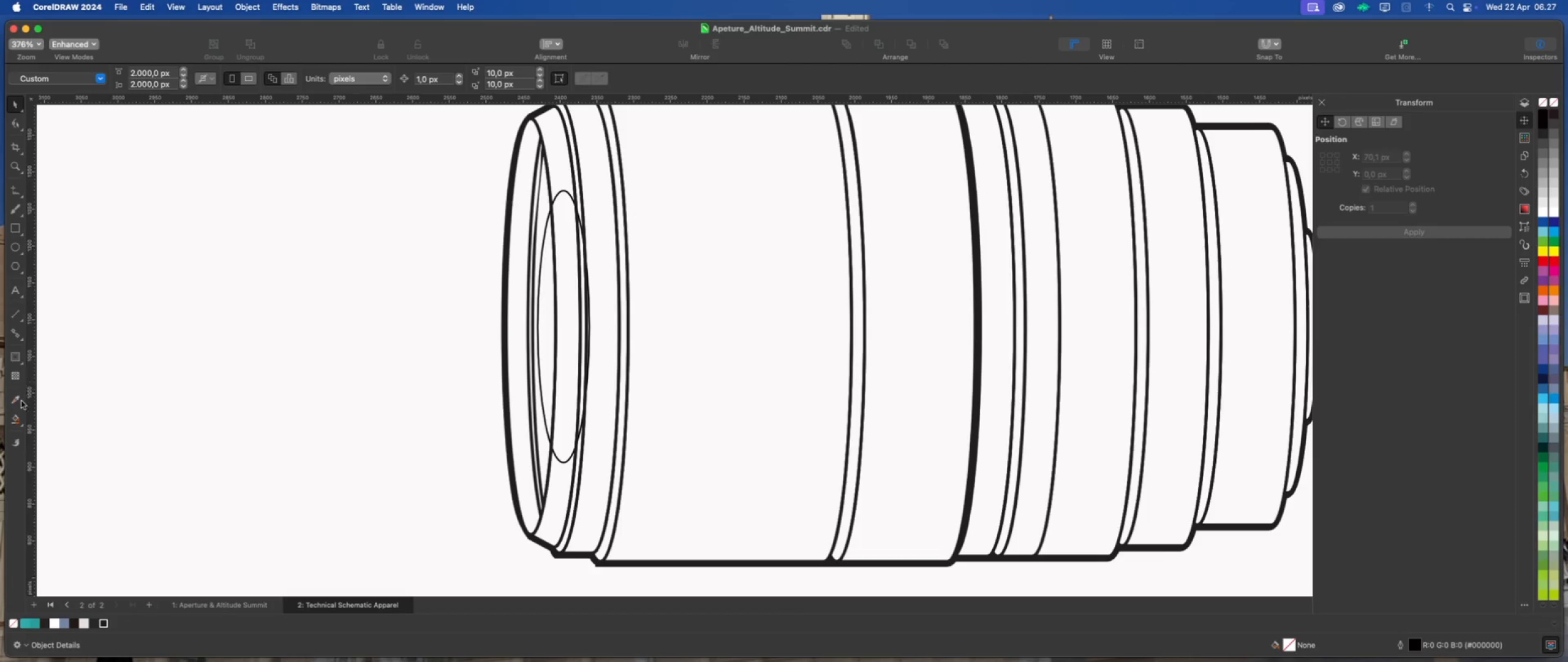 
left_click([17, 418])
 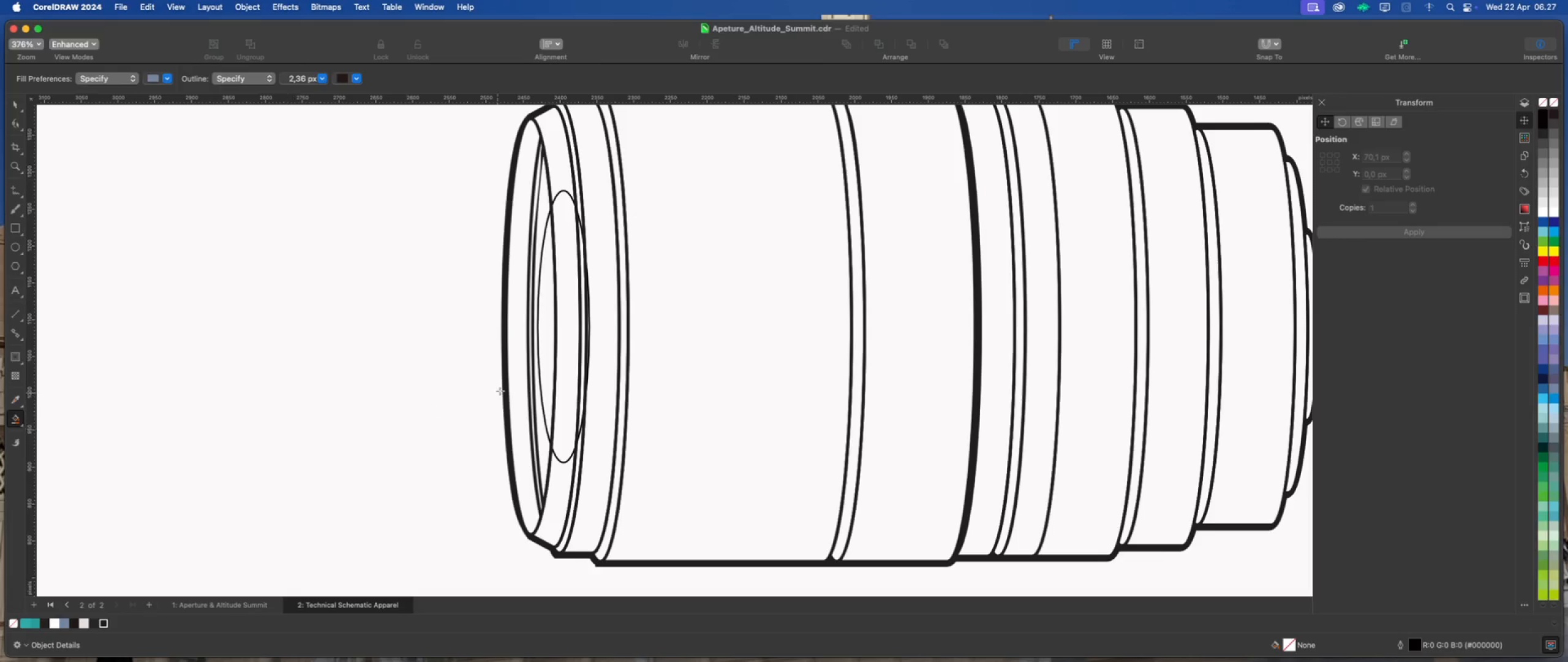 
scroll: coordinate [505, 382], scroll_direction: up, amount: 1.0
 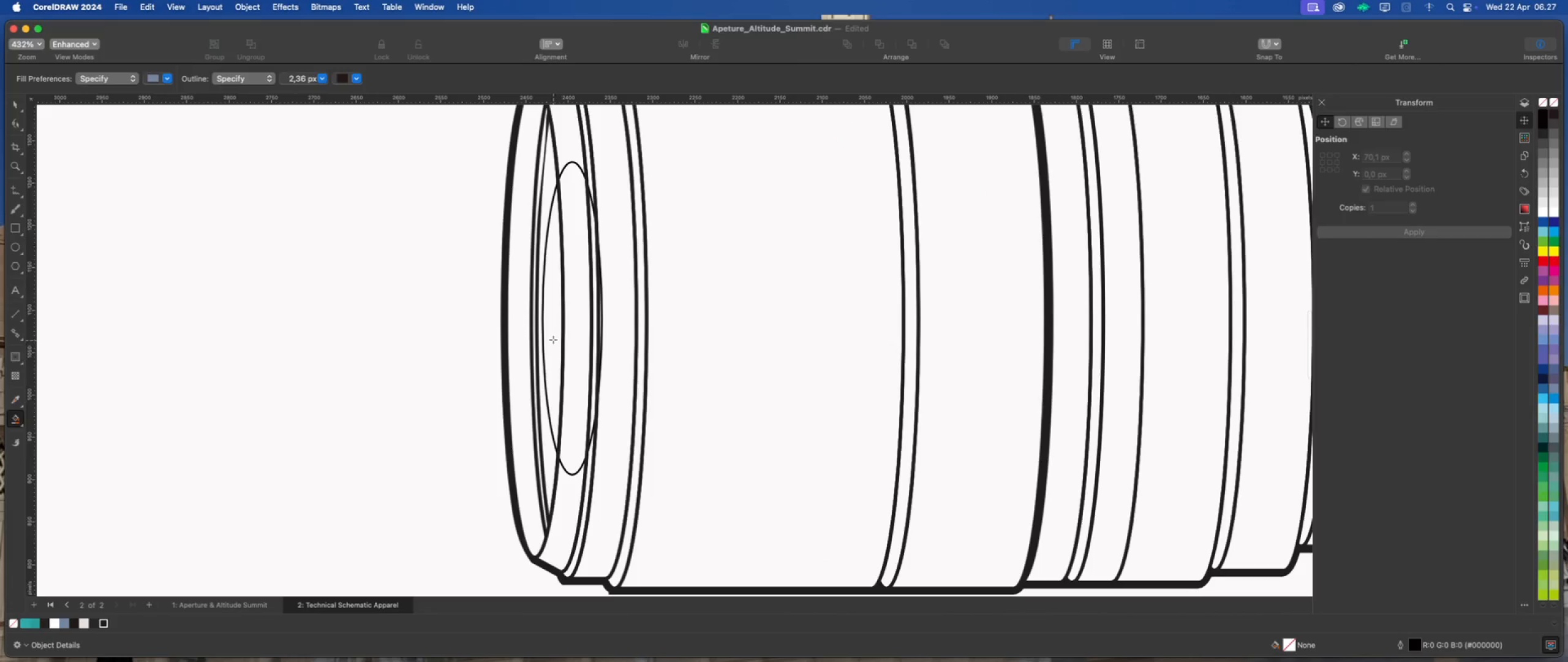 
left_click([551, 337])
 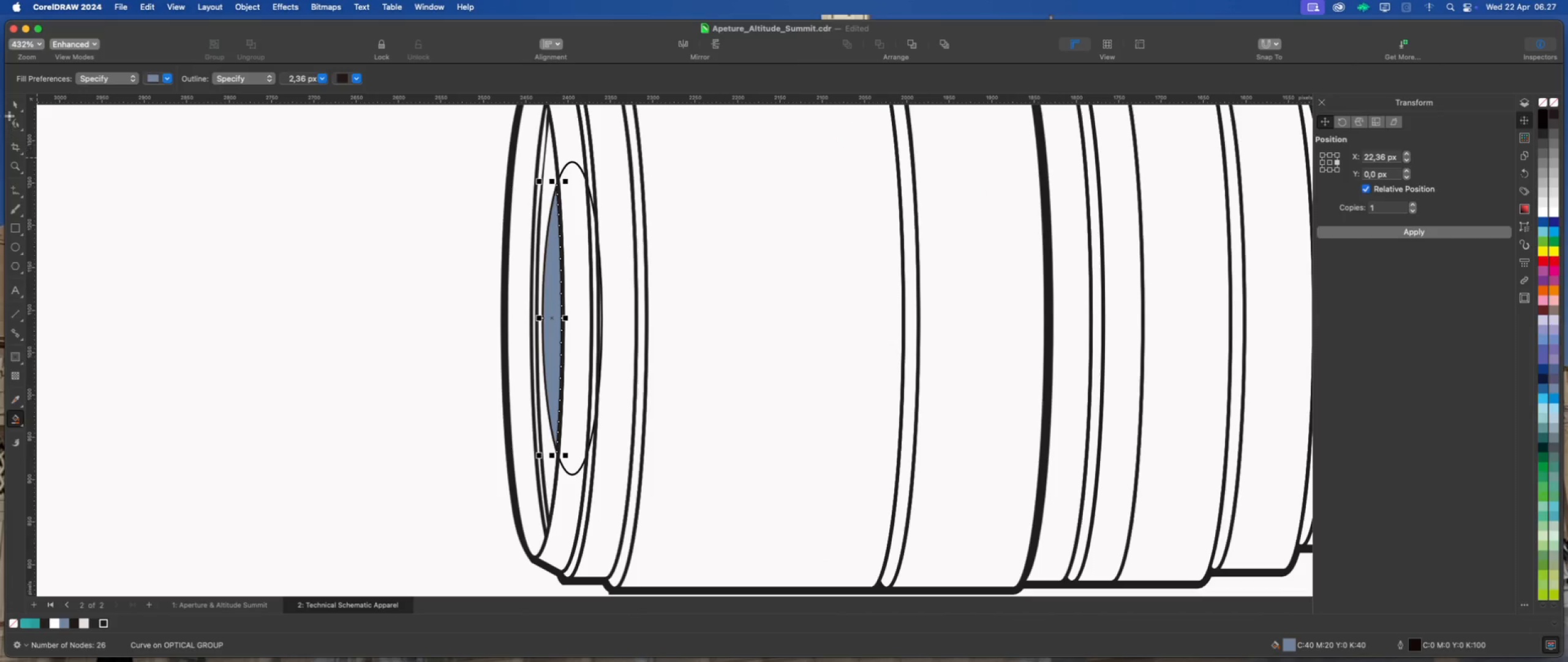 
left_click([13, 105])
 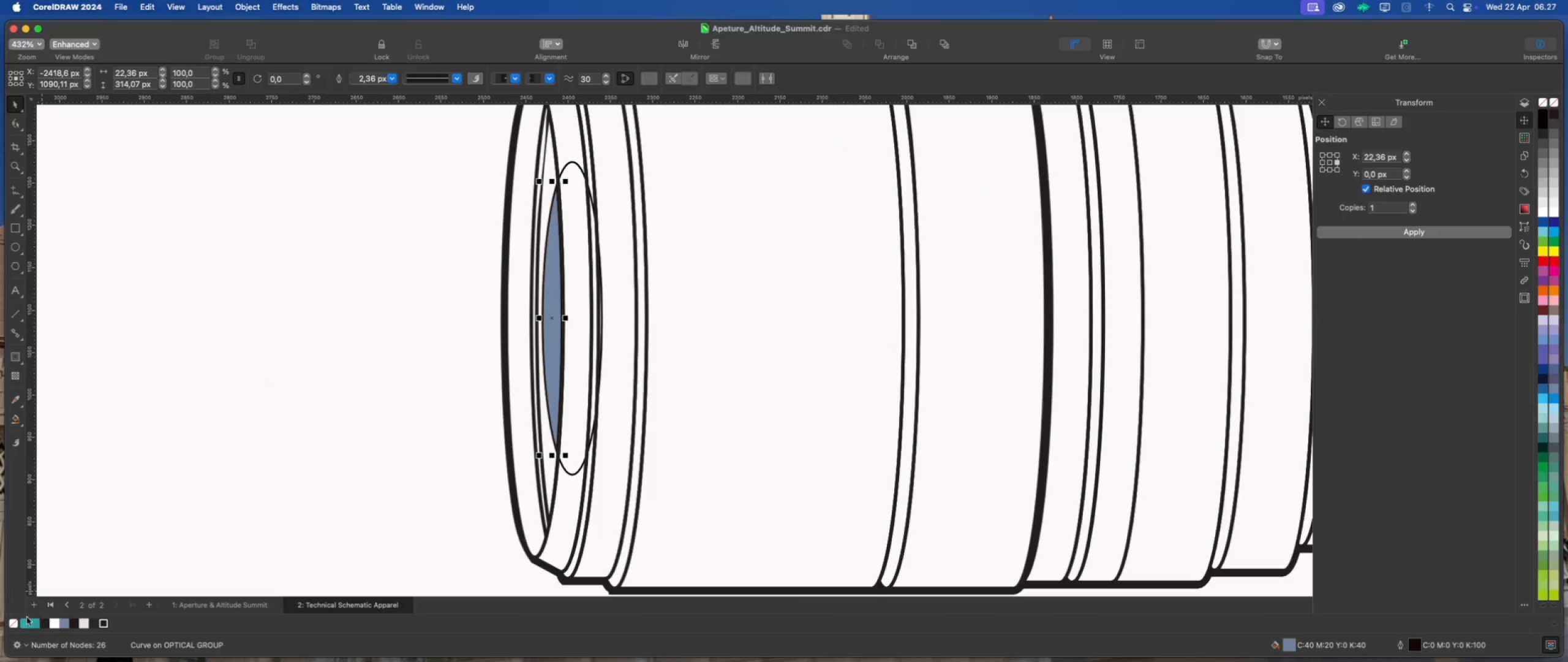 
left_click([25, 624])
 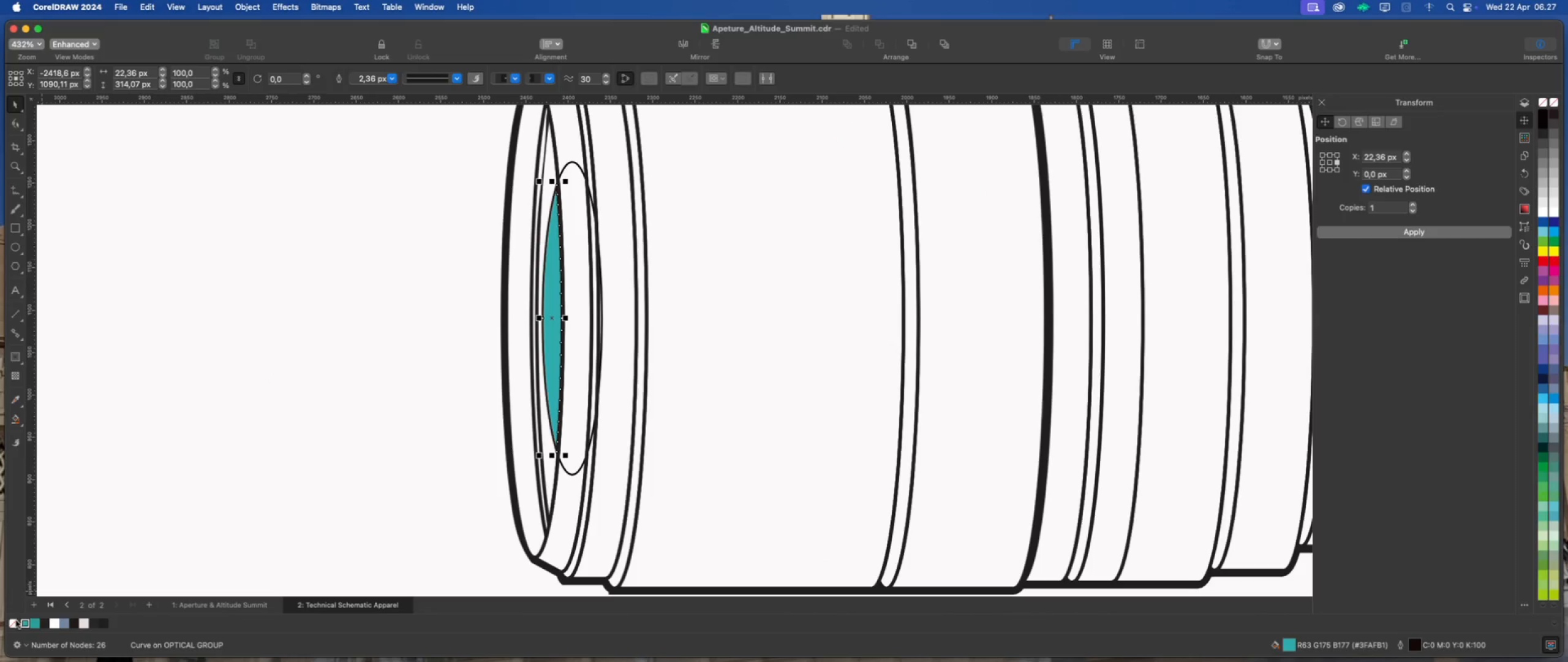 
right_click([15, 620])
 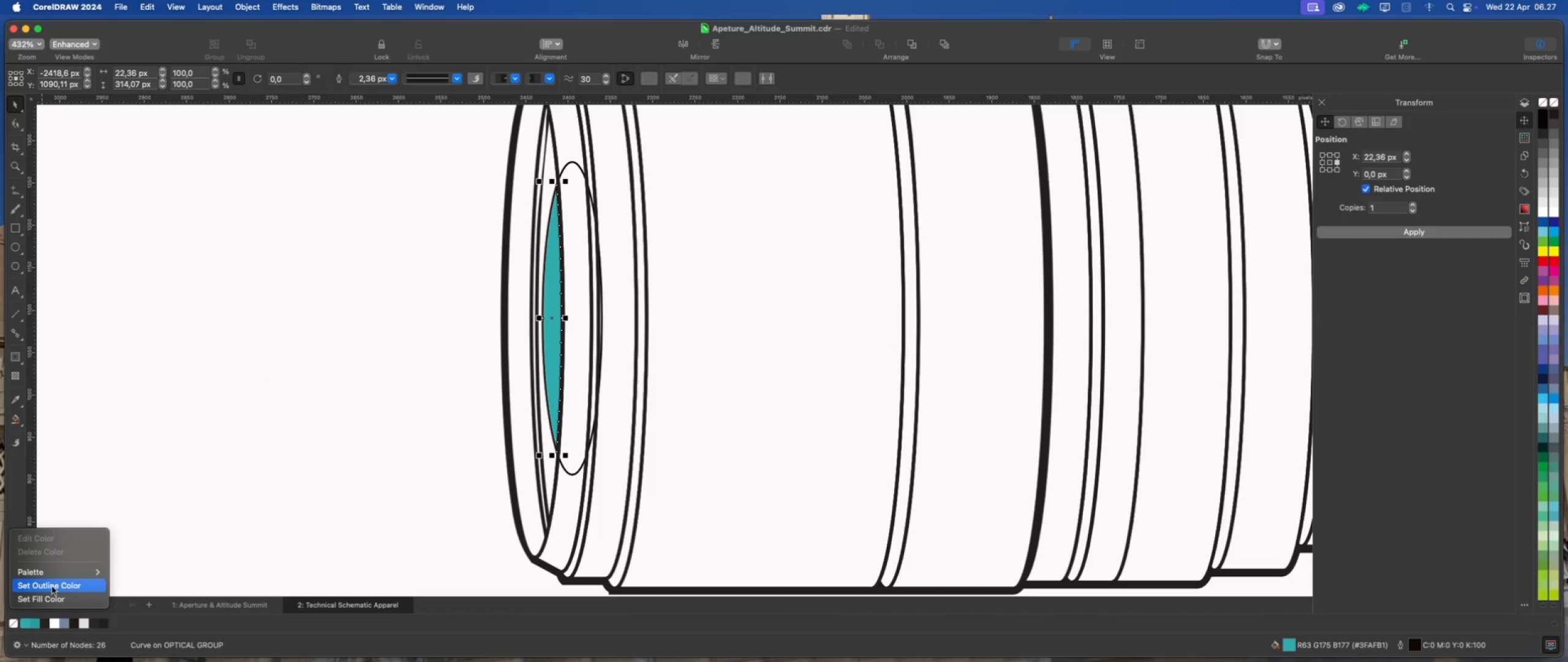 
left_click([52, 587])
 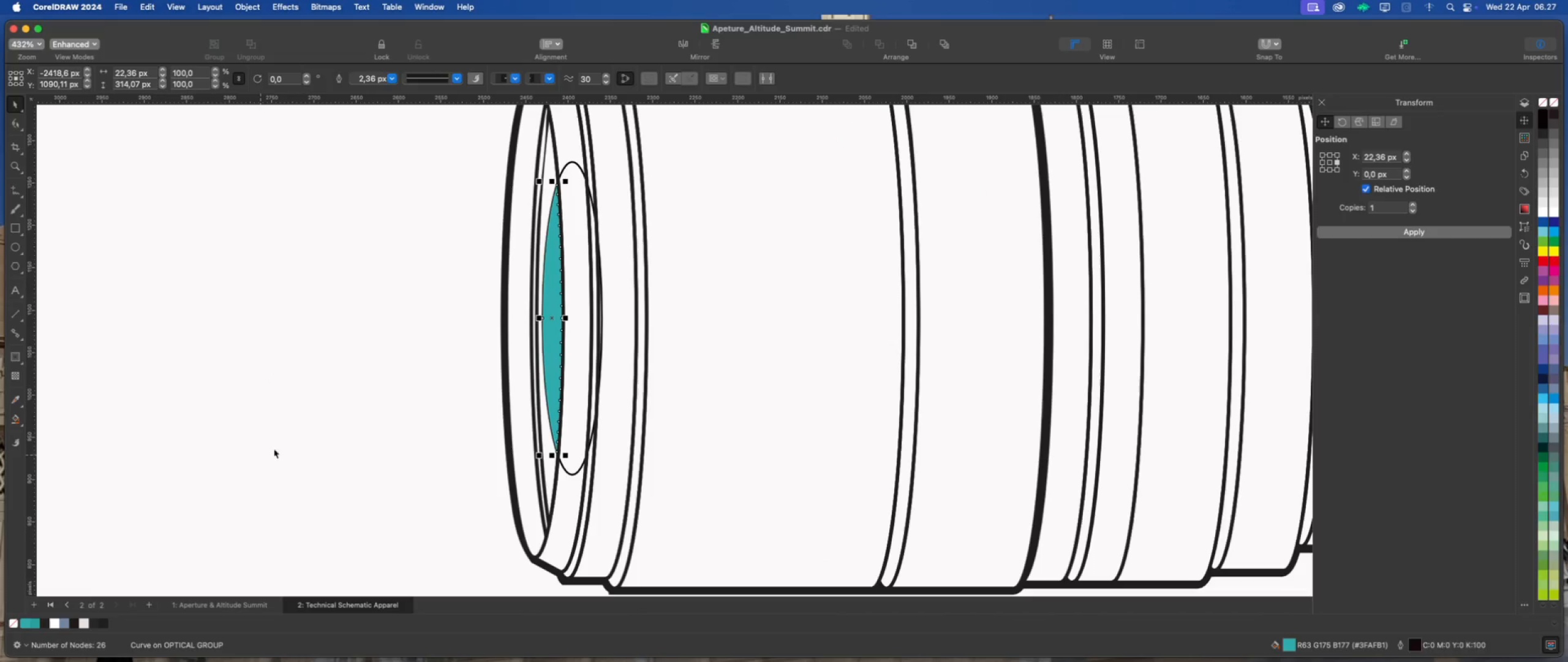 
left_click([284, 444])
 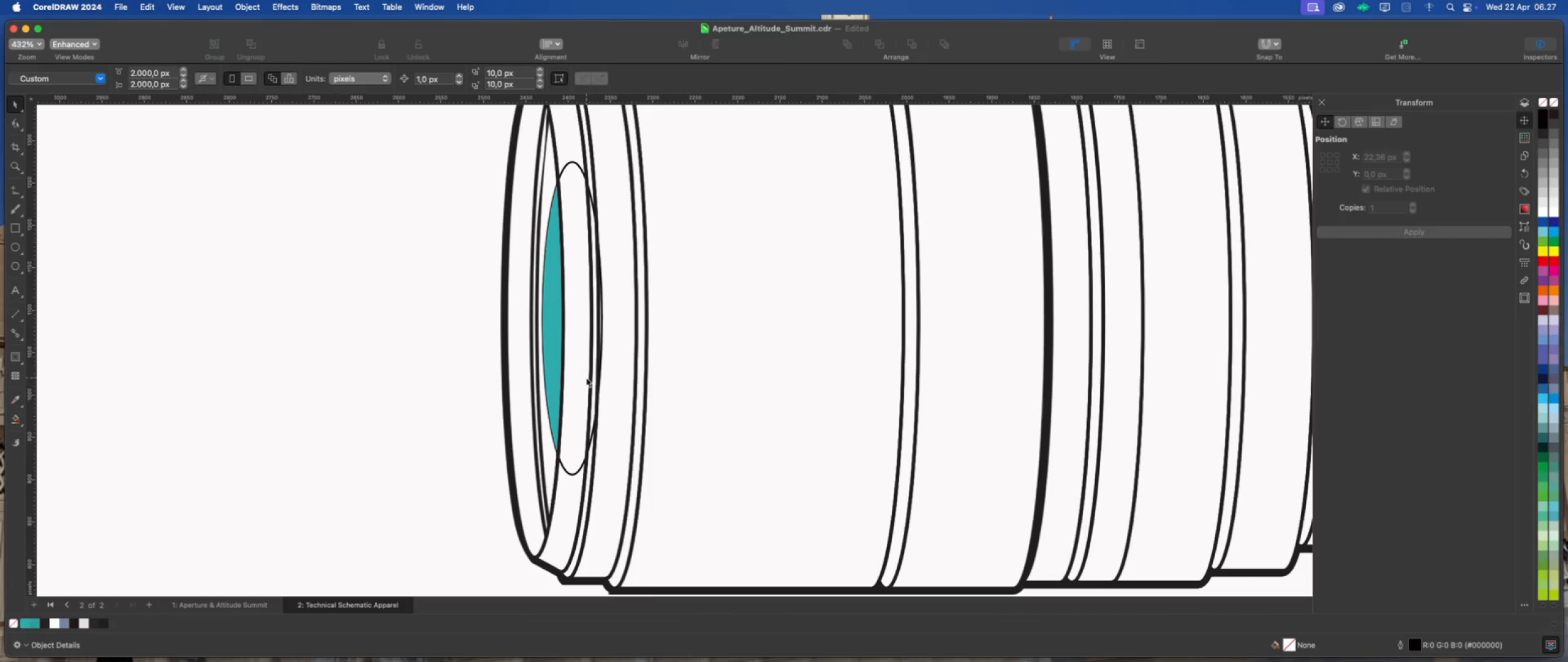 
left_click([573, 373])
 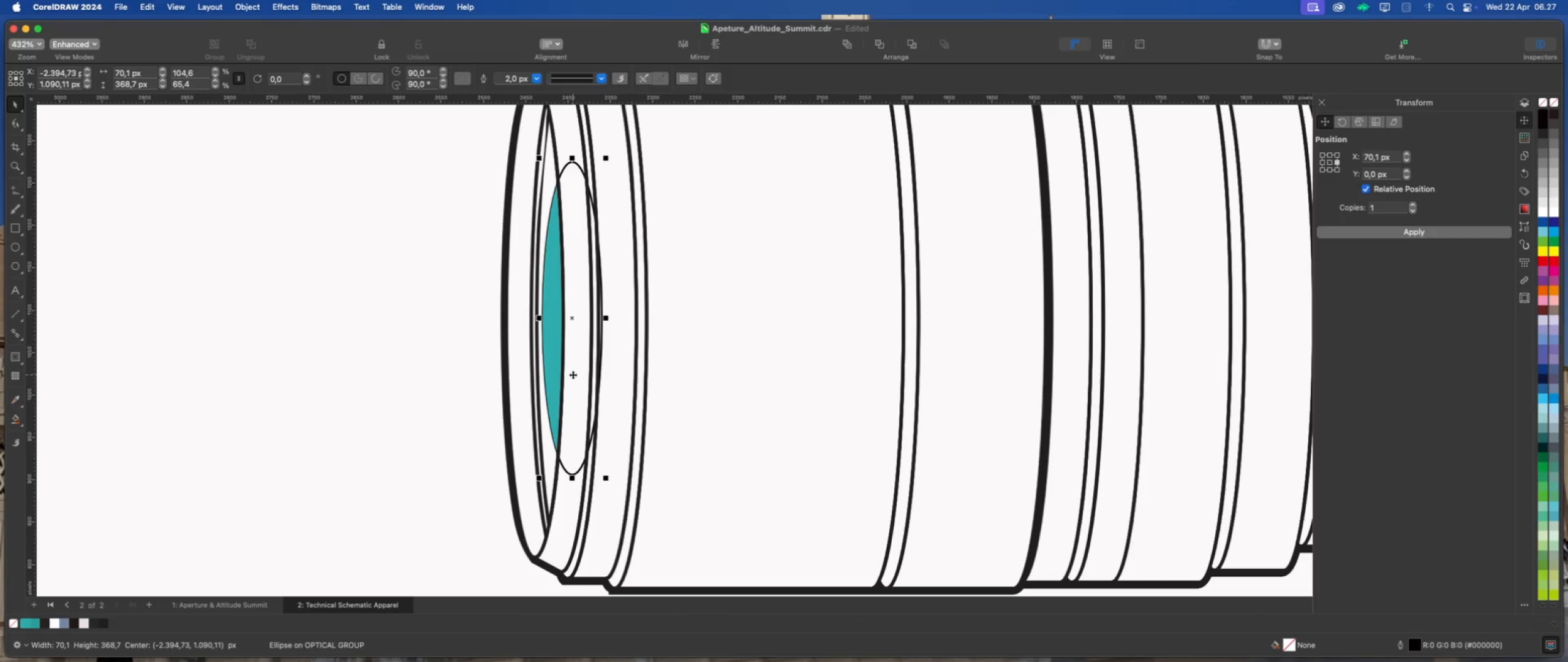 
scroll: coordinate [573, 375], scroll_direction: down, amount: 2.0
 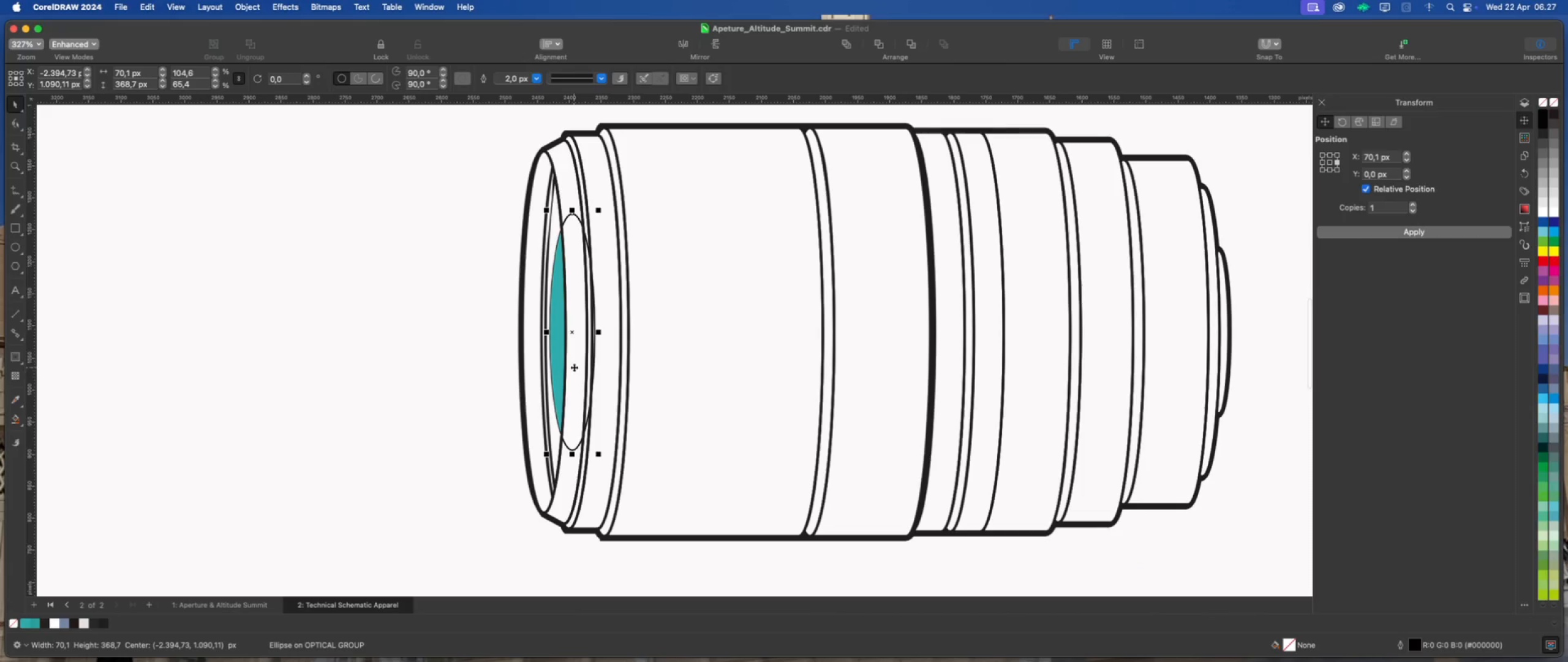 
left_click_drag(start_coordinate=[575, 366], to_coordinate=[592, 365])
 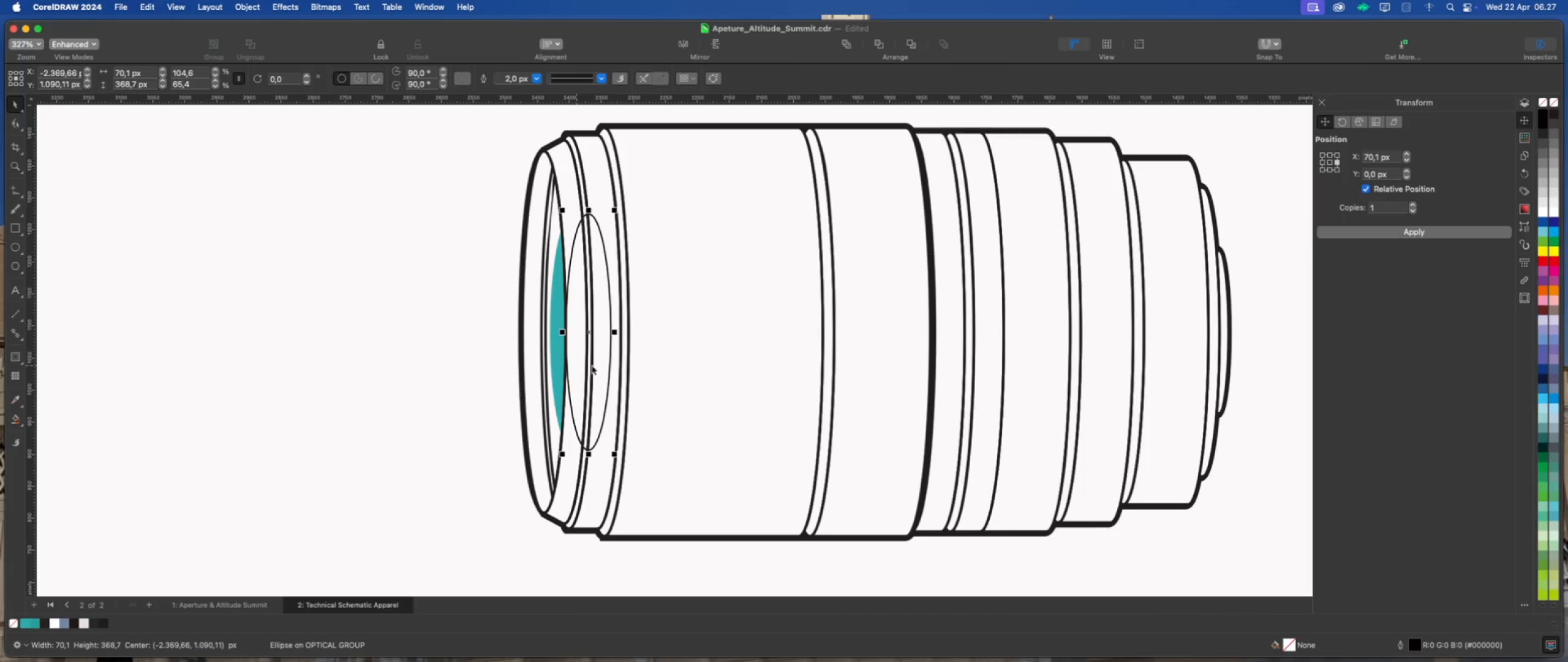 
hold_key(key=ShiftLeft, duration=1.54)
 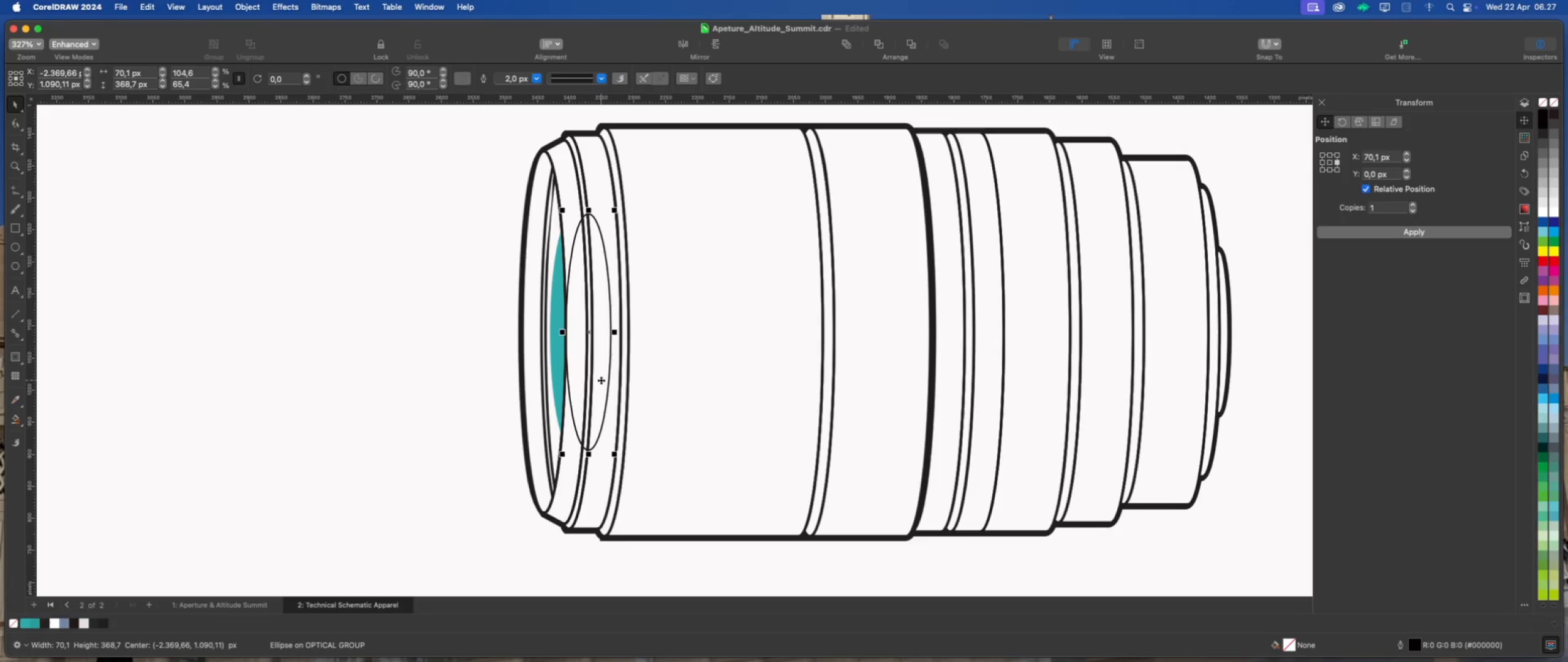 
wait(5.07)
 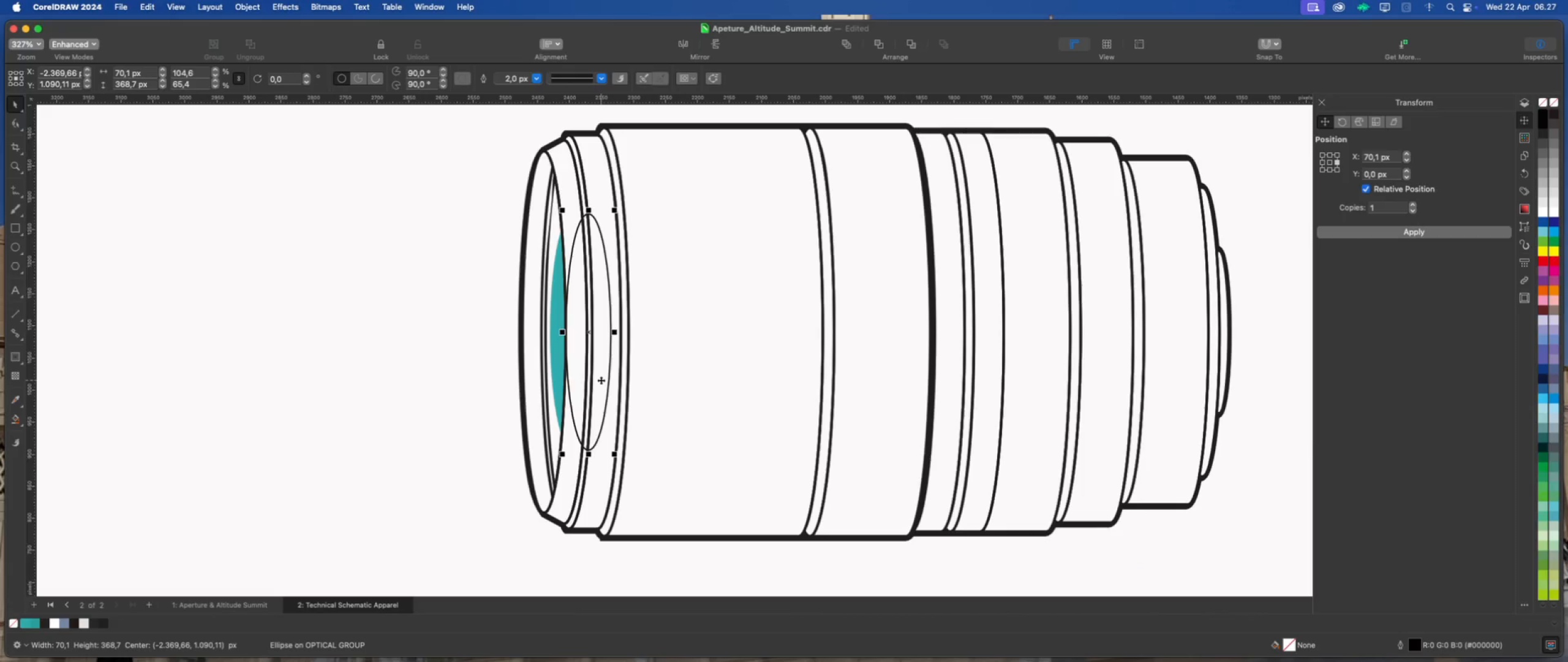 
left_click_drag(start_coordinate=[616, 452], to_coordinate=[647, 491])
 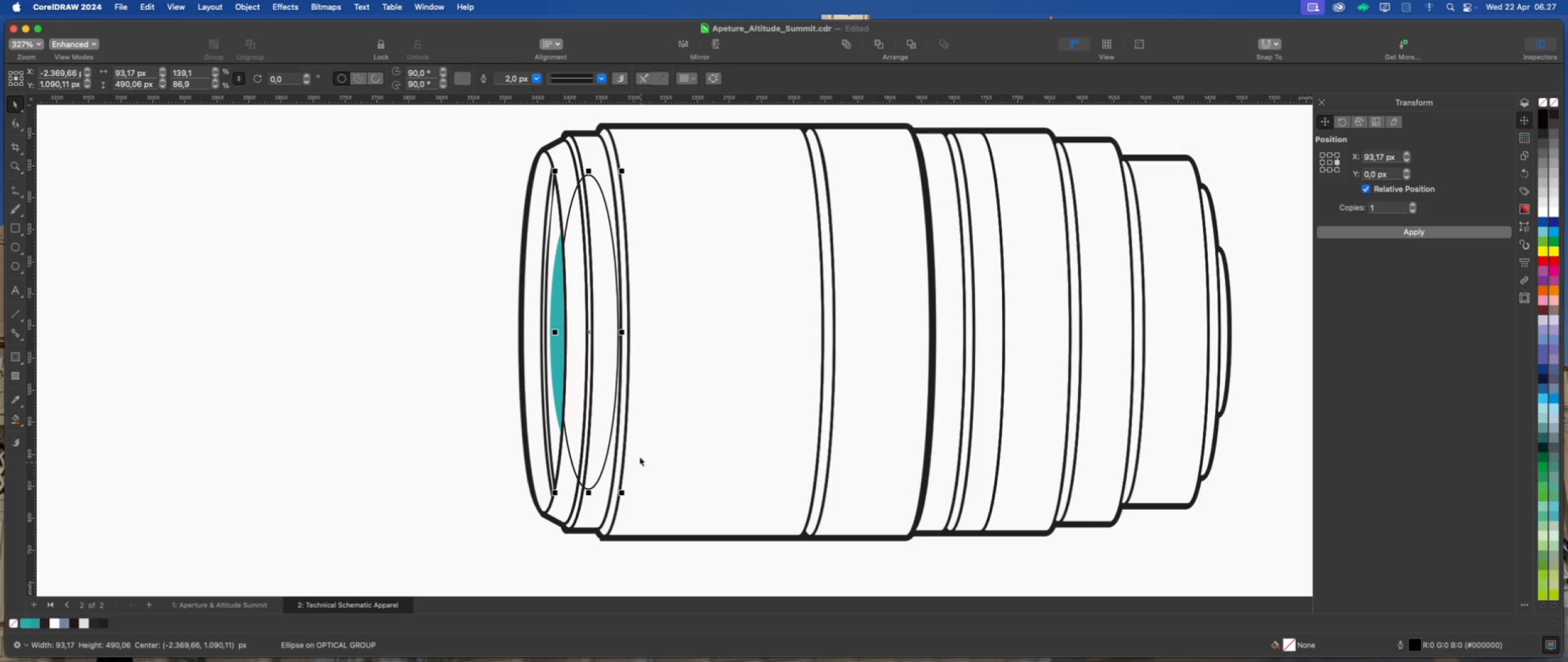 
hold_key(key=ShiftLeft, duration=3.18)
 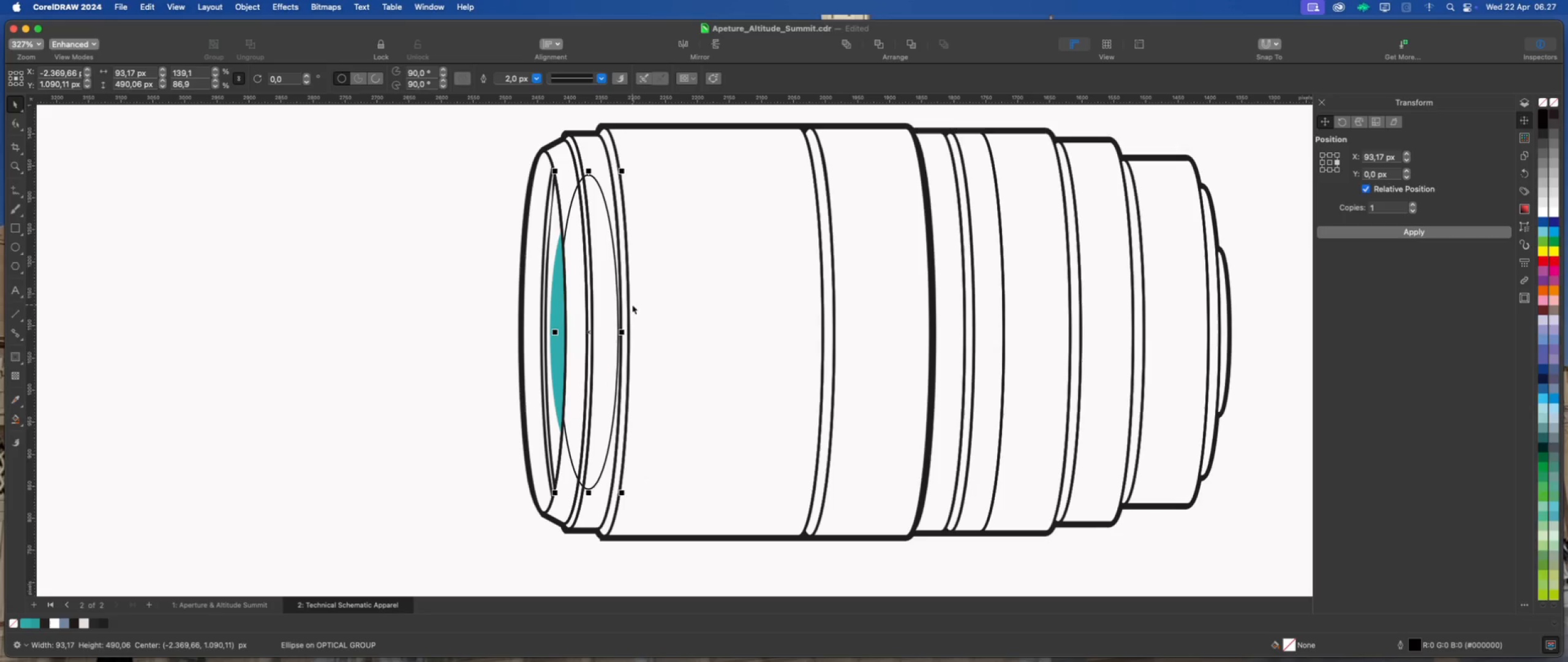 
scroll: coordinate [632, 305], scroll_direction: down, amount: 1.0
 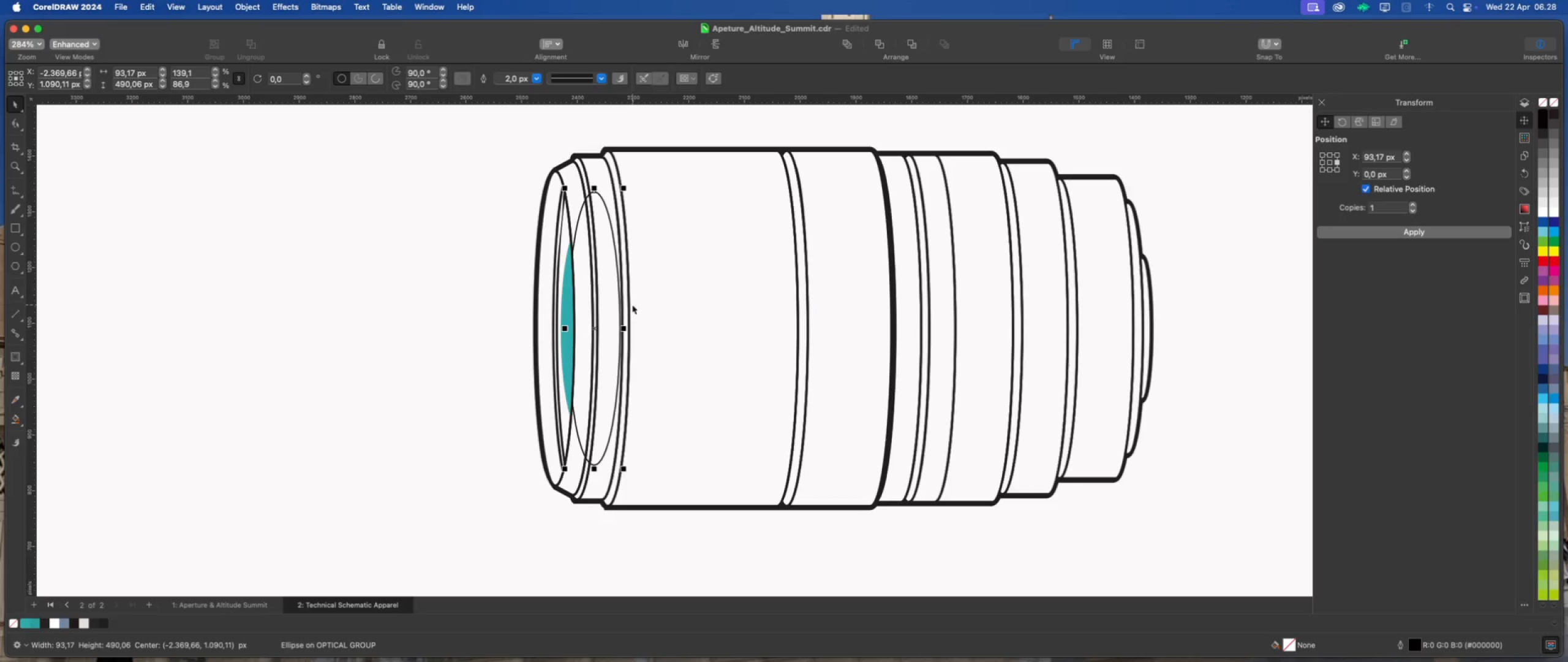 
wait(6.18)
 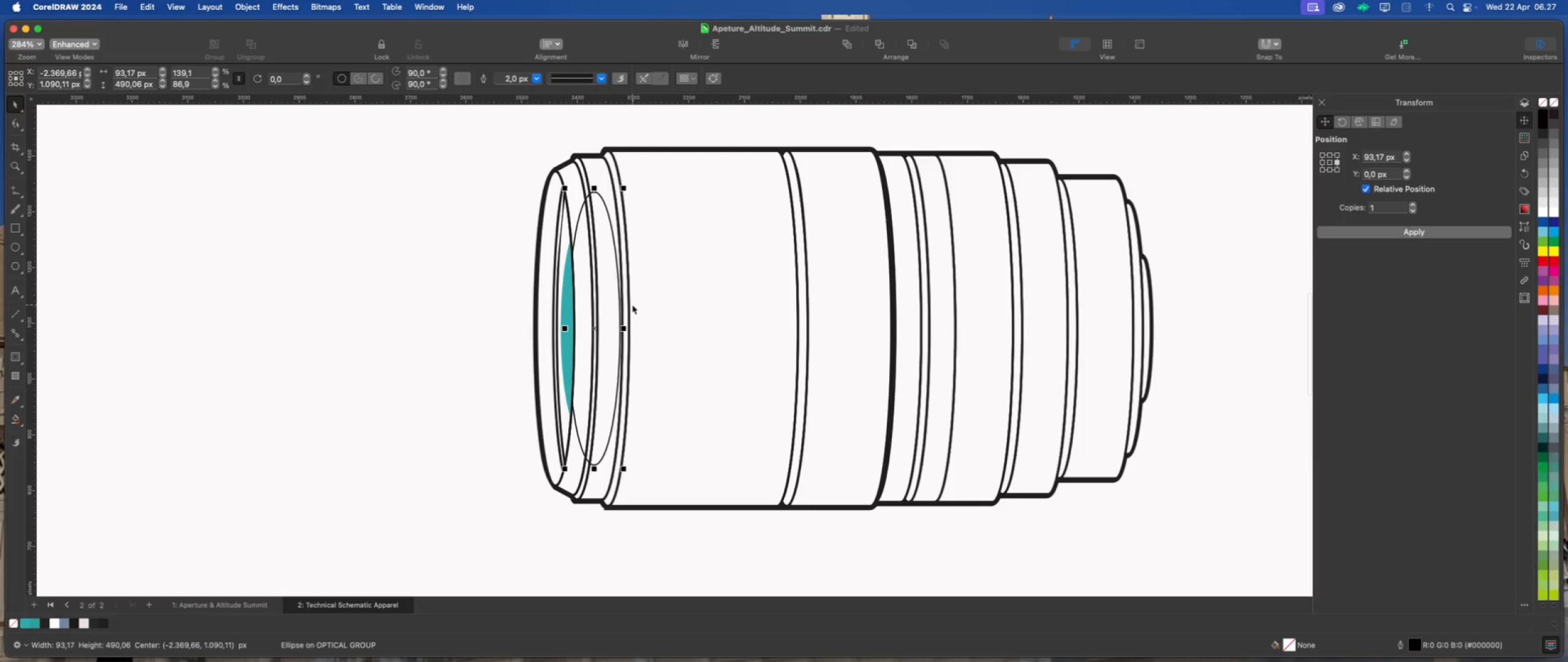 
scroll: coordinate [592, 426], scroll_direction: up, amount: 2.0
 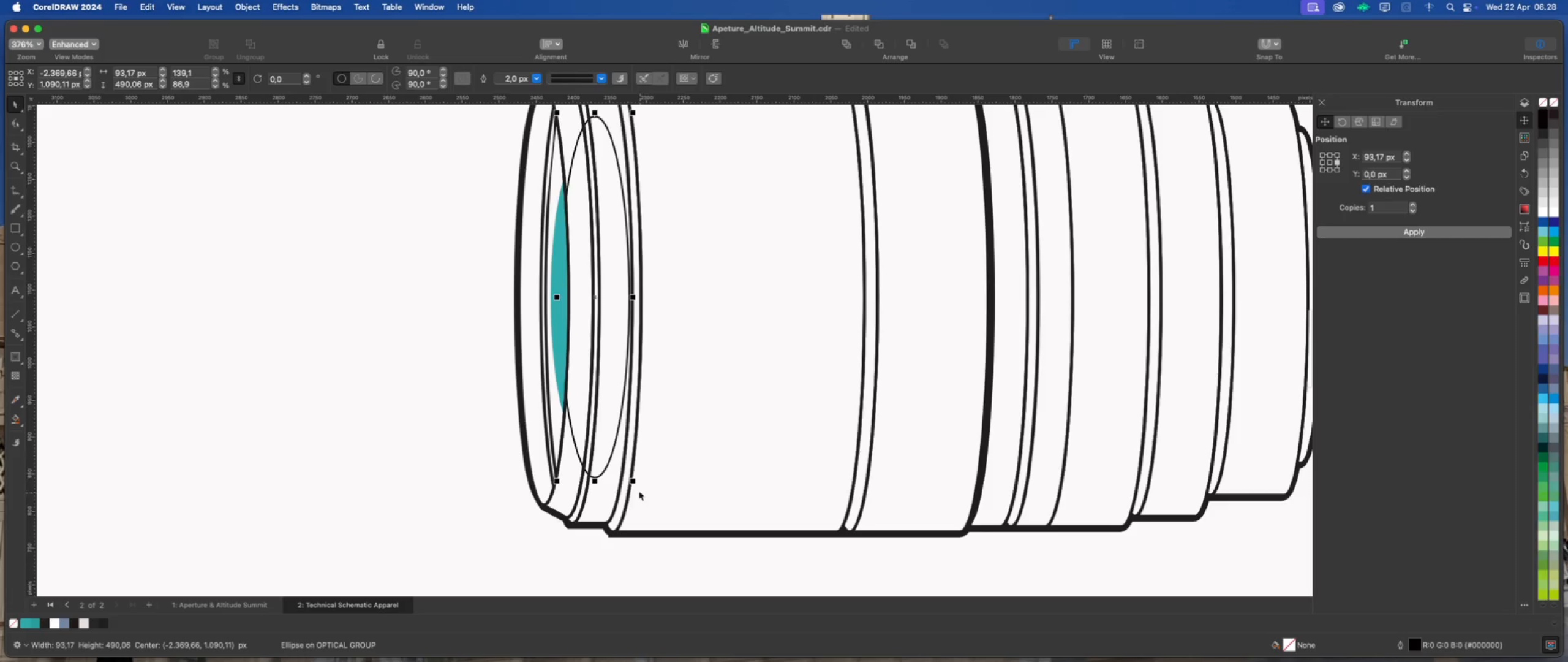 
hold_key(key=ShiftLeft, duration=1.23)
 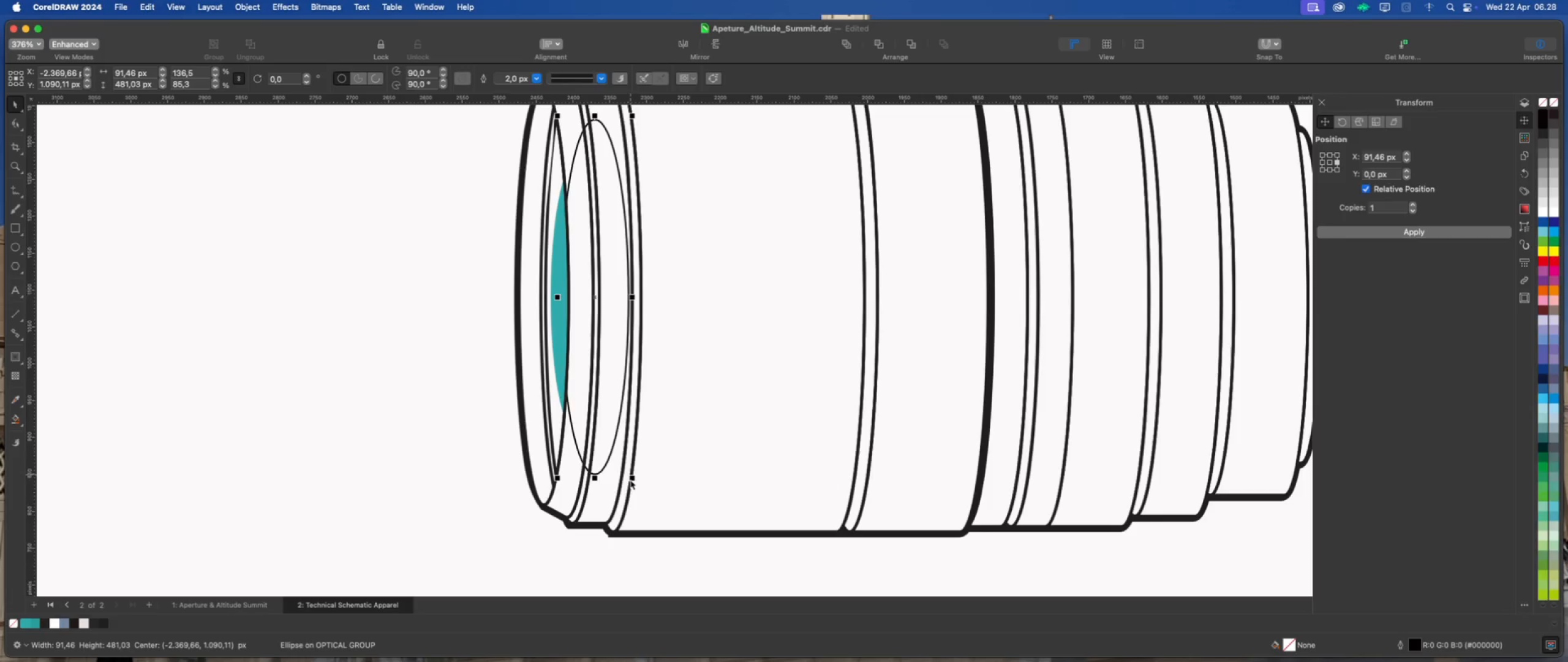 
key(ArrowLeft)
 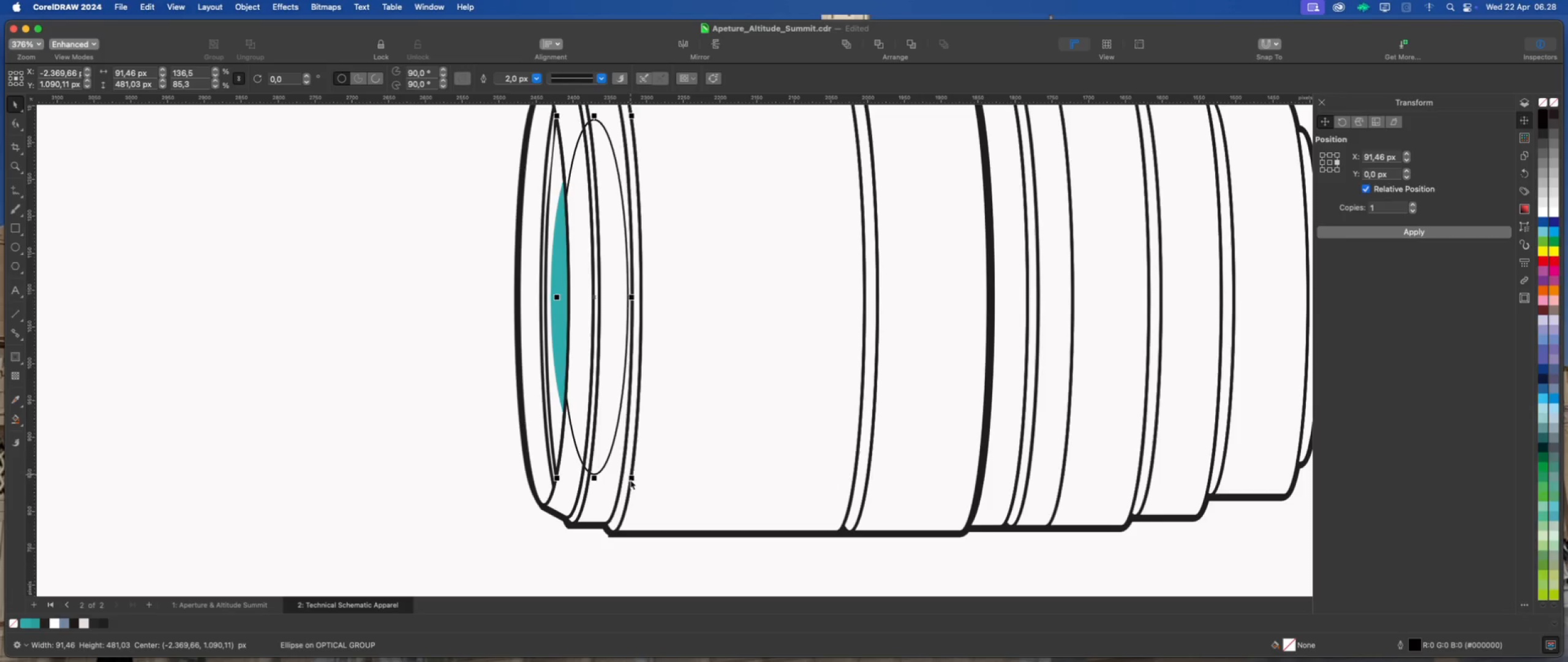 
key(ArrowLeft)
 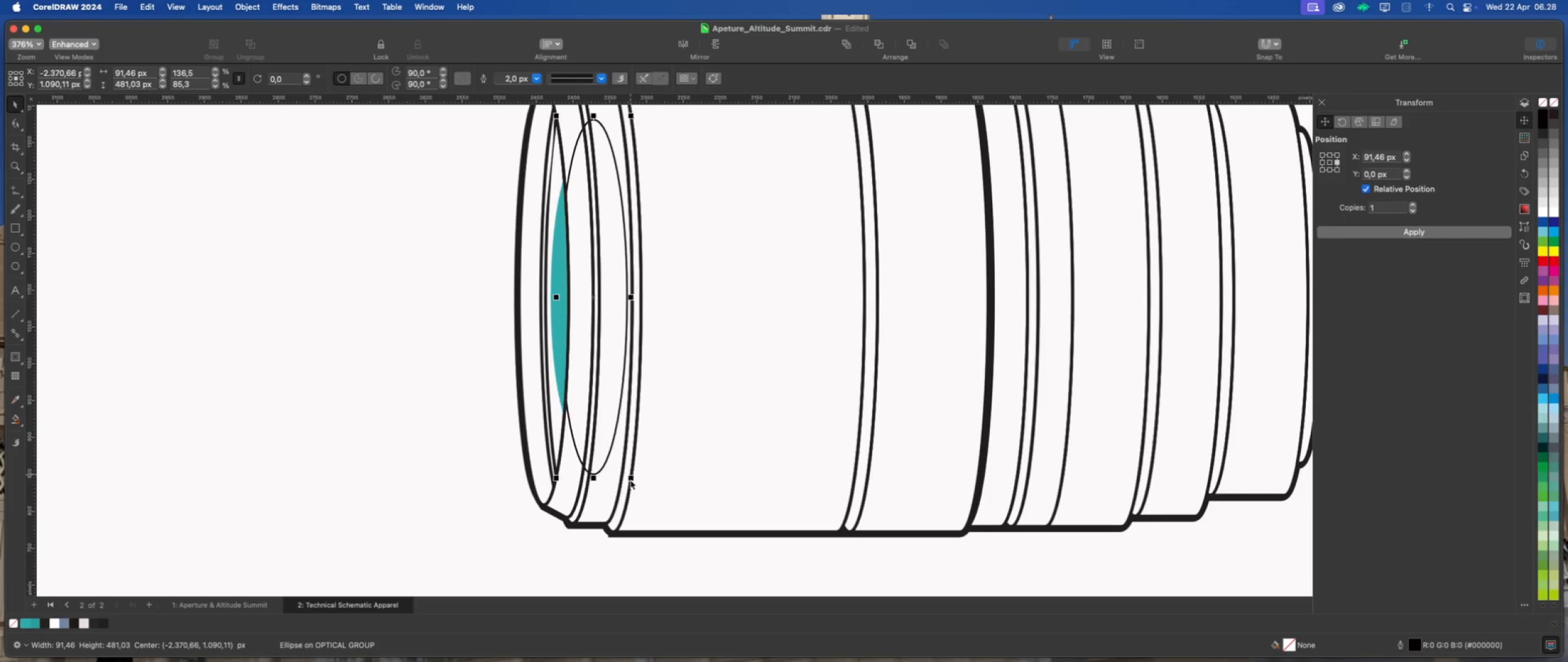 
key(ArrowLeft)
 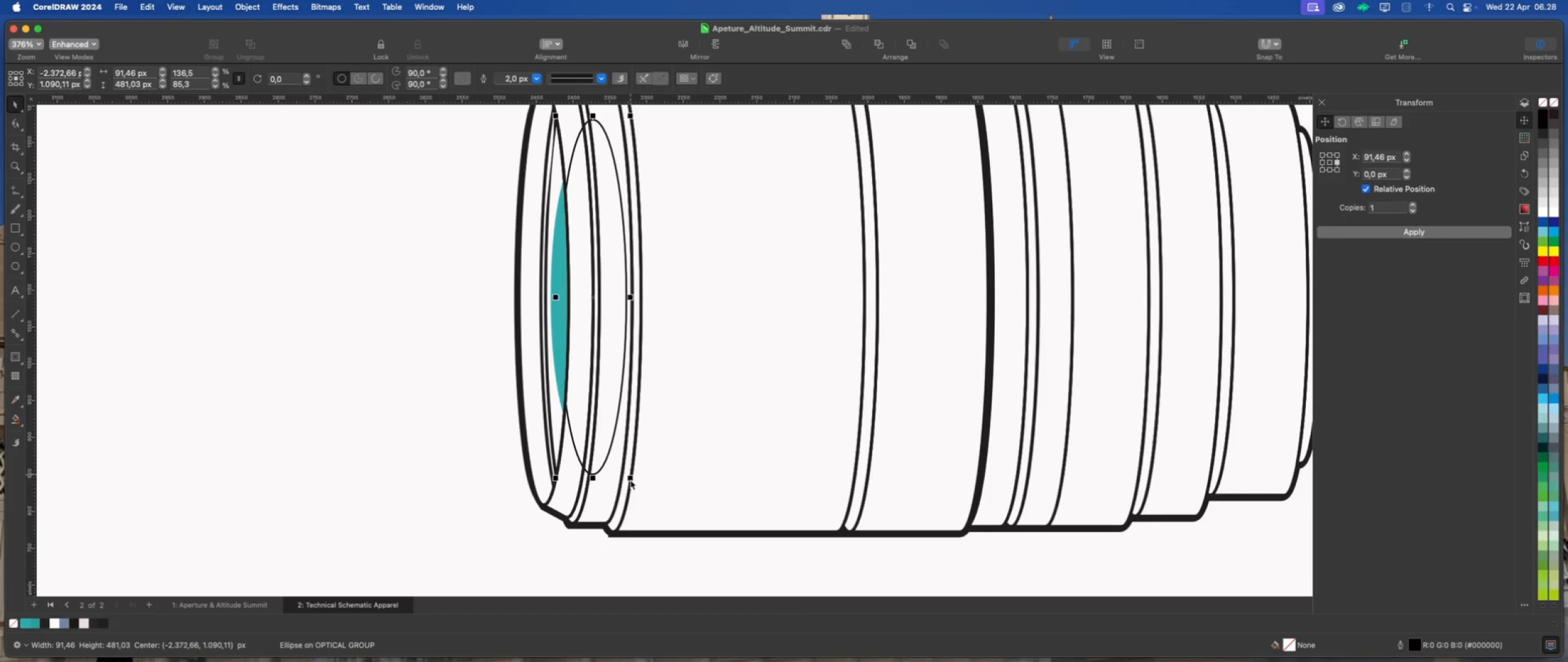 
key(ArrowLeft)
 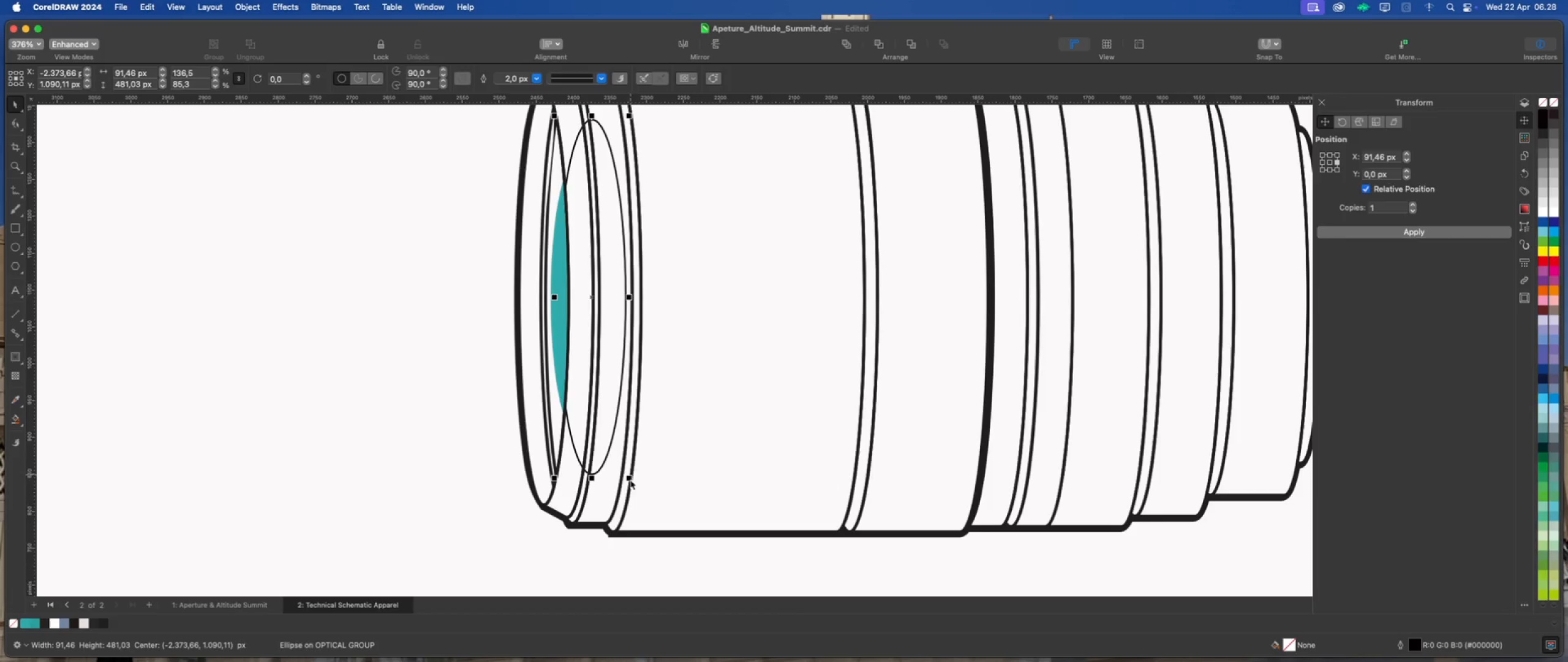 
key(ArrowLeft)
 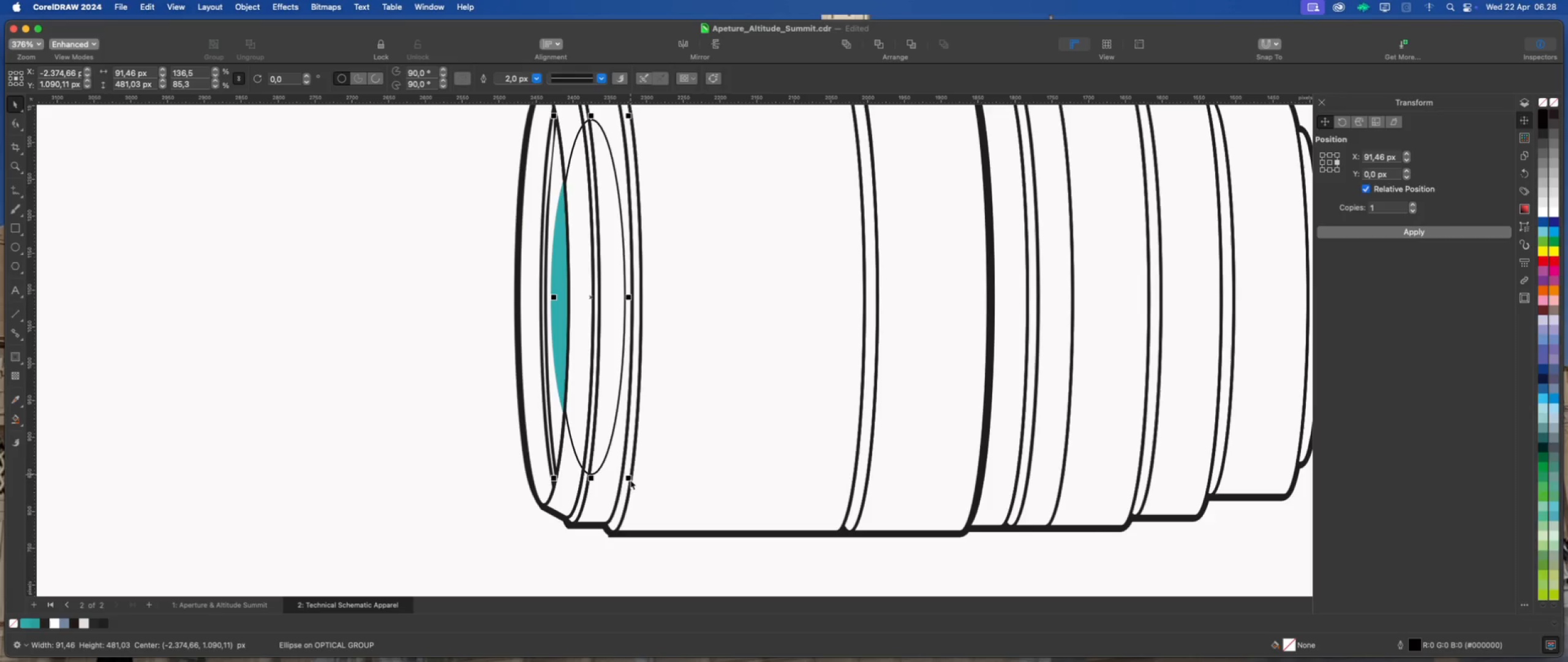 
key(ArrowLeft)
 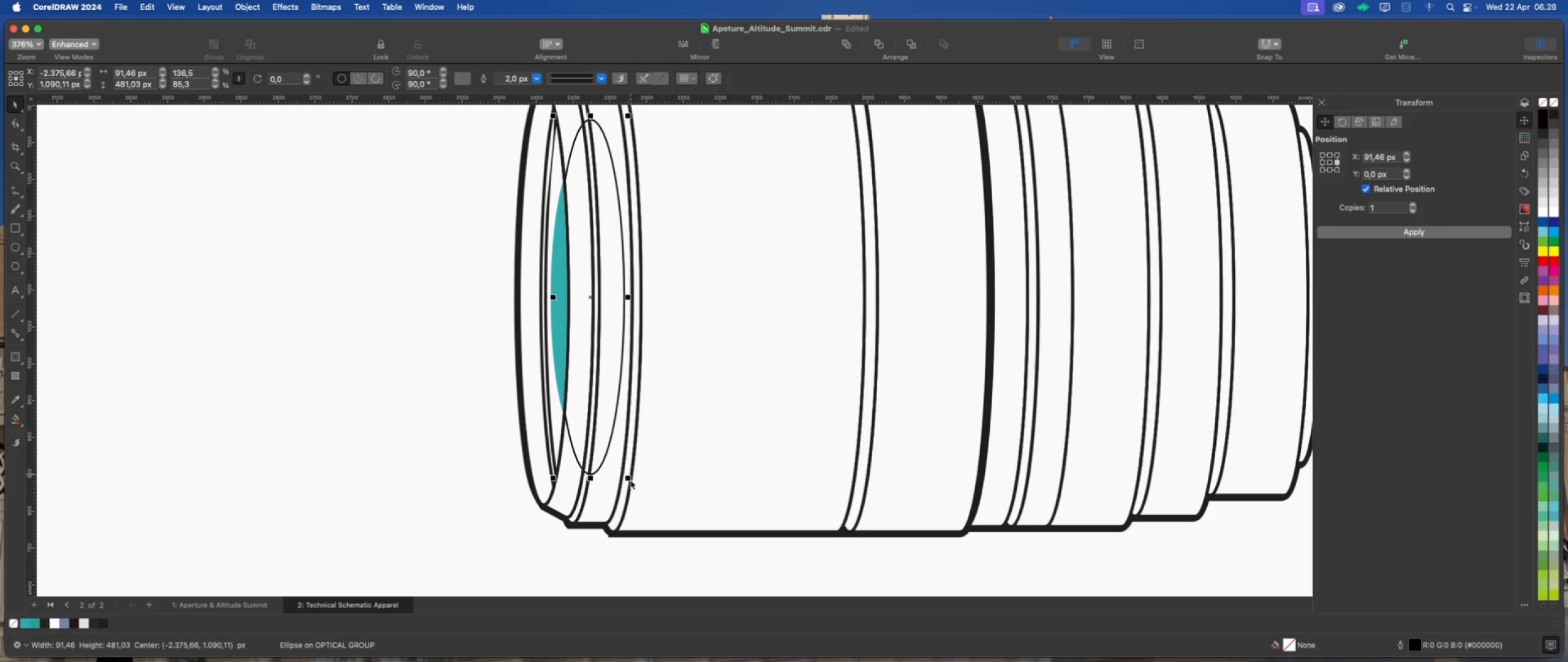 
key(ArrowRight)
 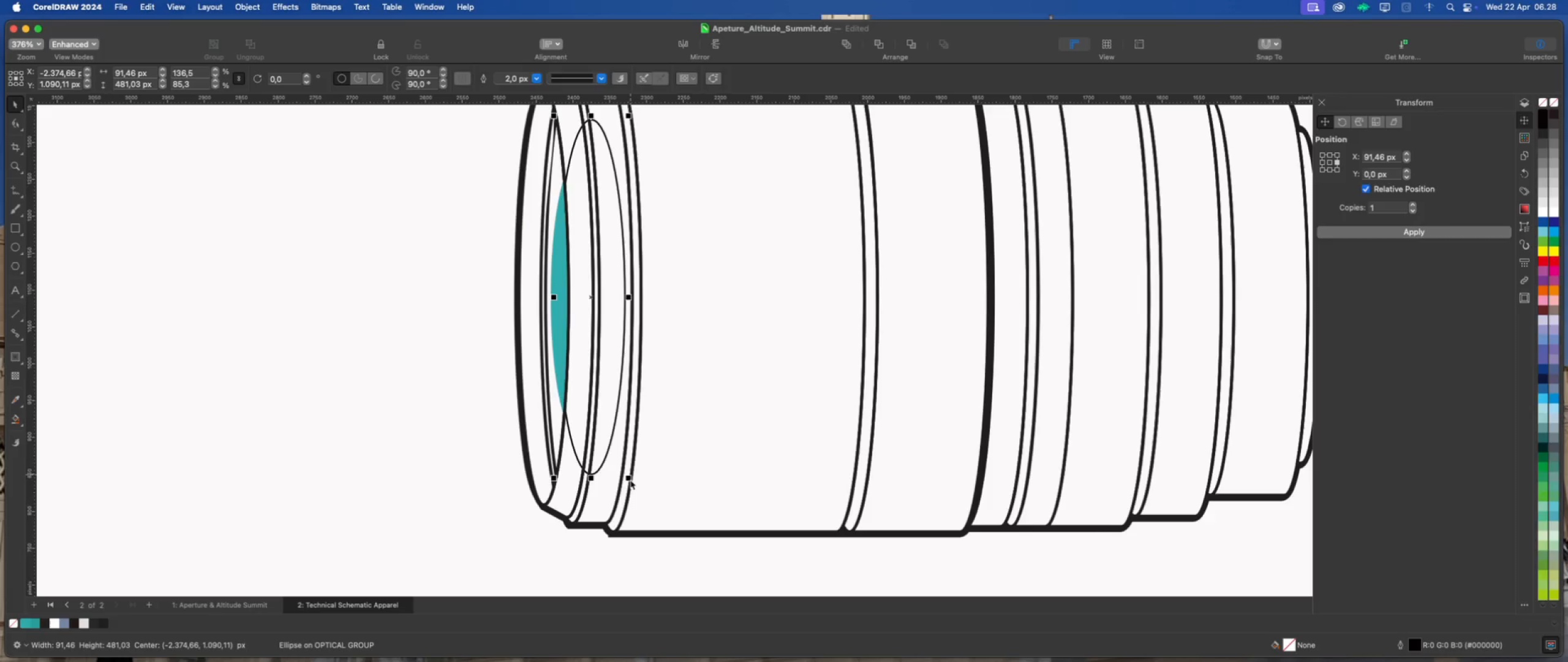 
key(ArrowLeft)
 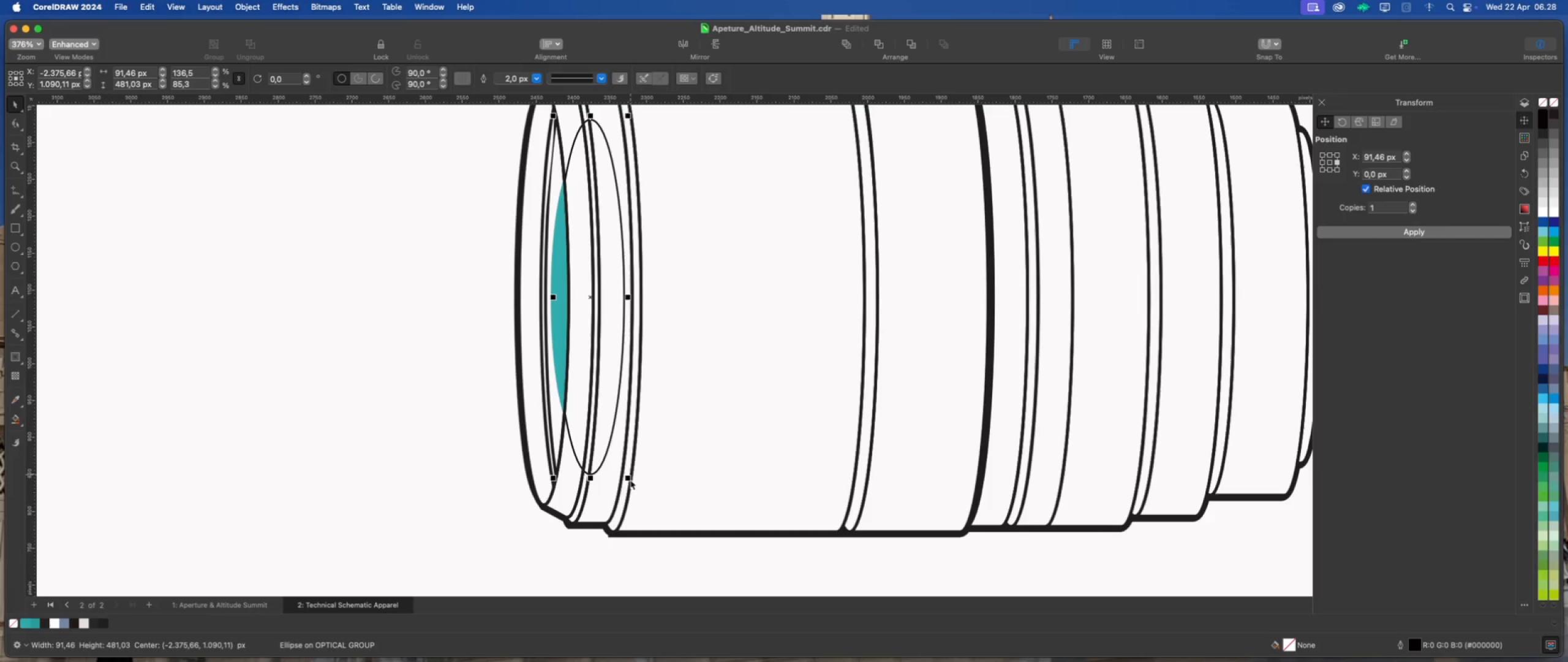 
wait(5.61)
 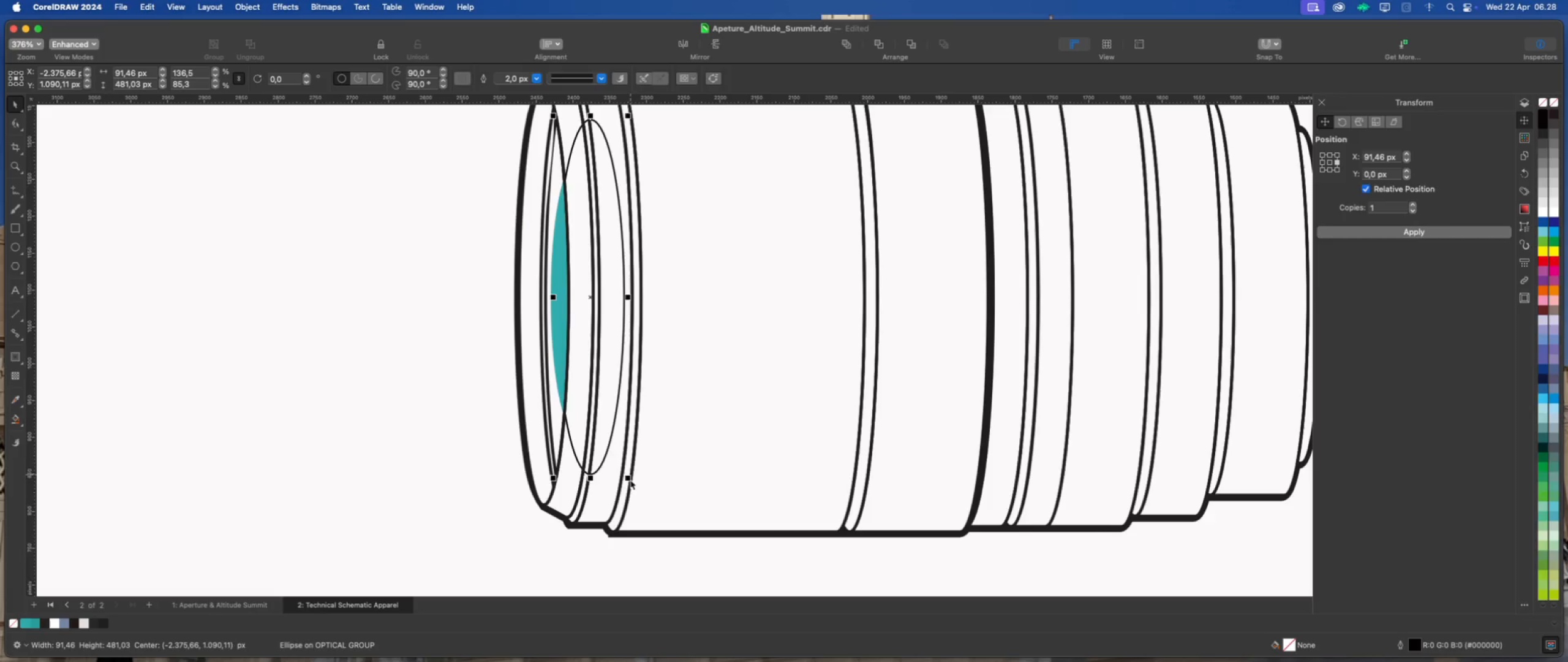 
scroll: coordinate [617, 476], scroll_direction: down, amount: 1.0
 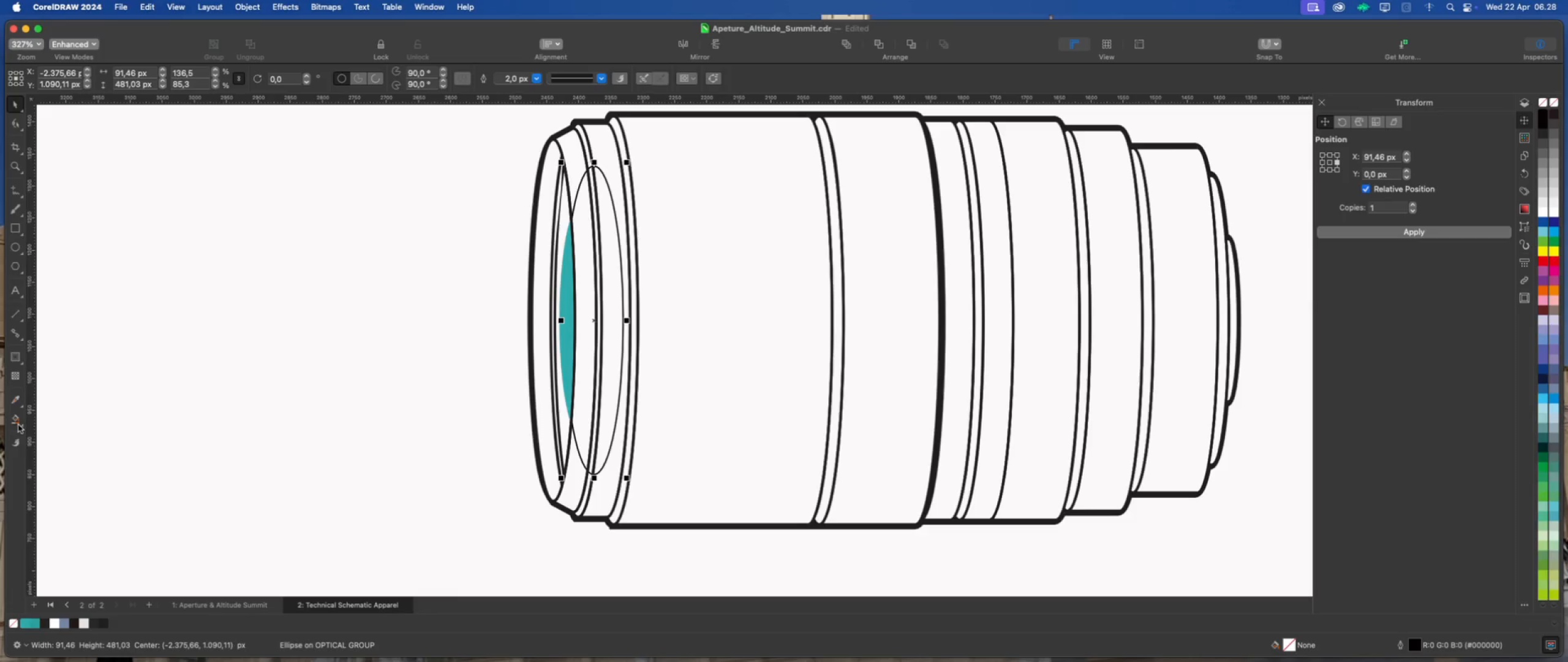 
left_click([17, 417])
 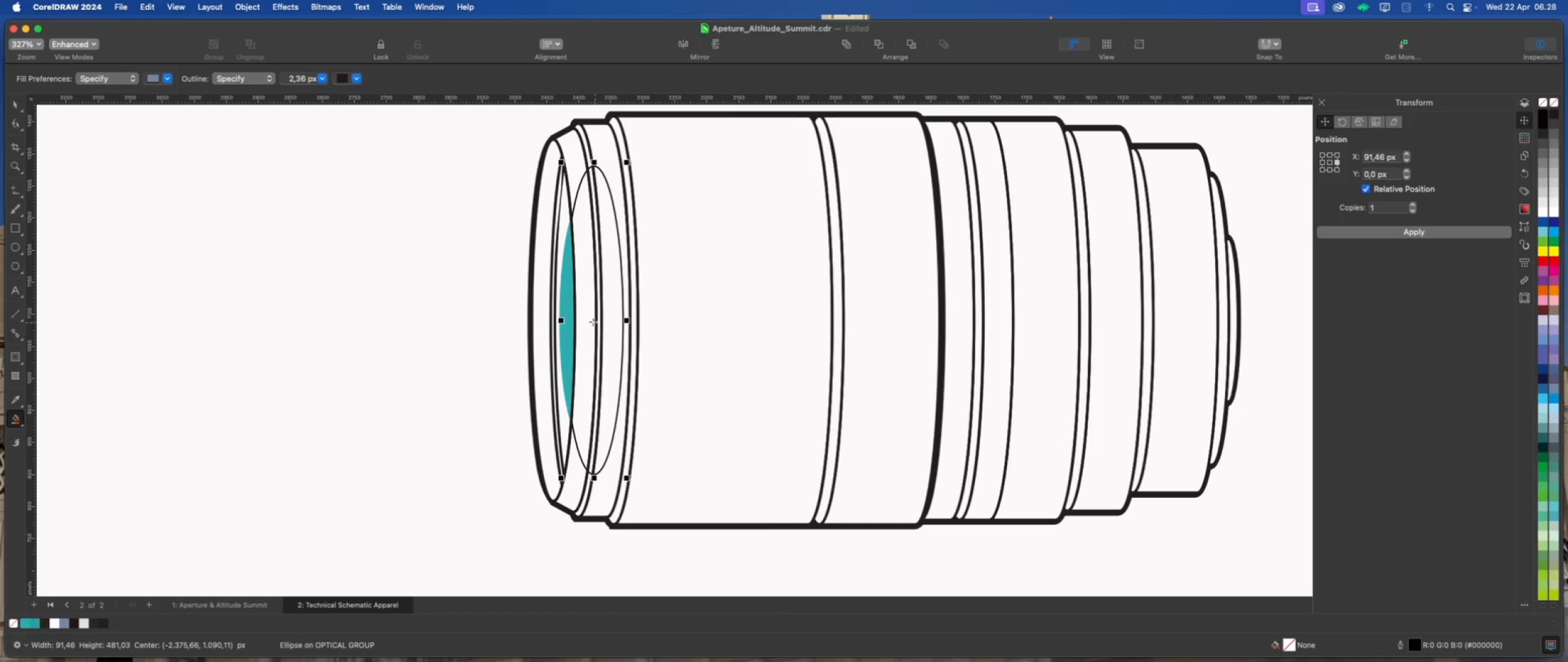 
left_click([581, 311])
 